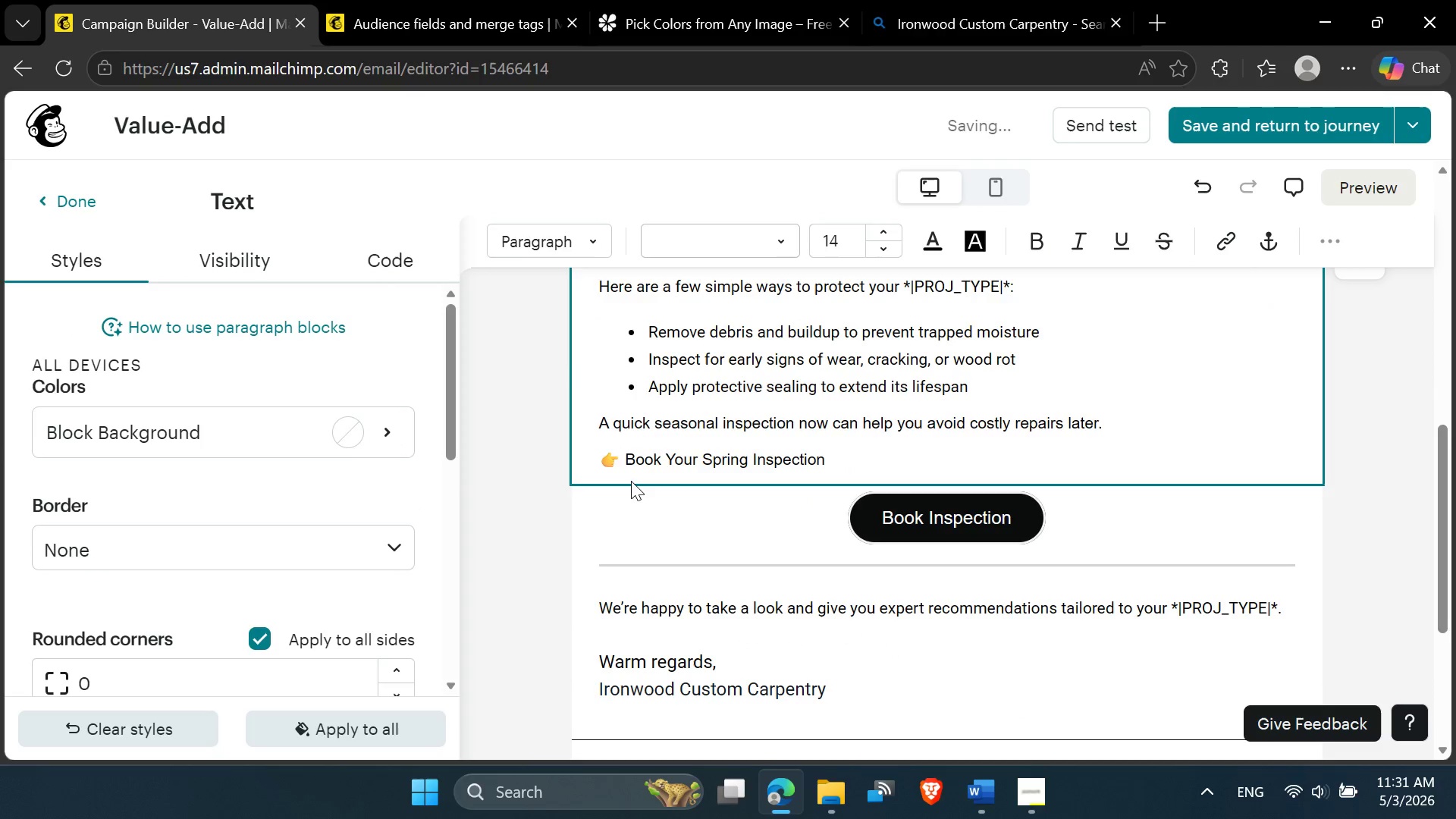 
key(Delete)
 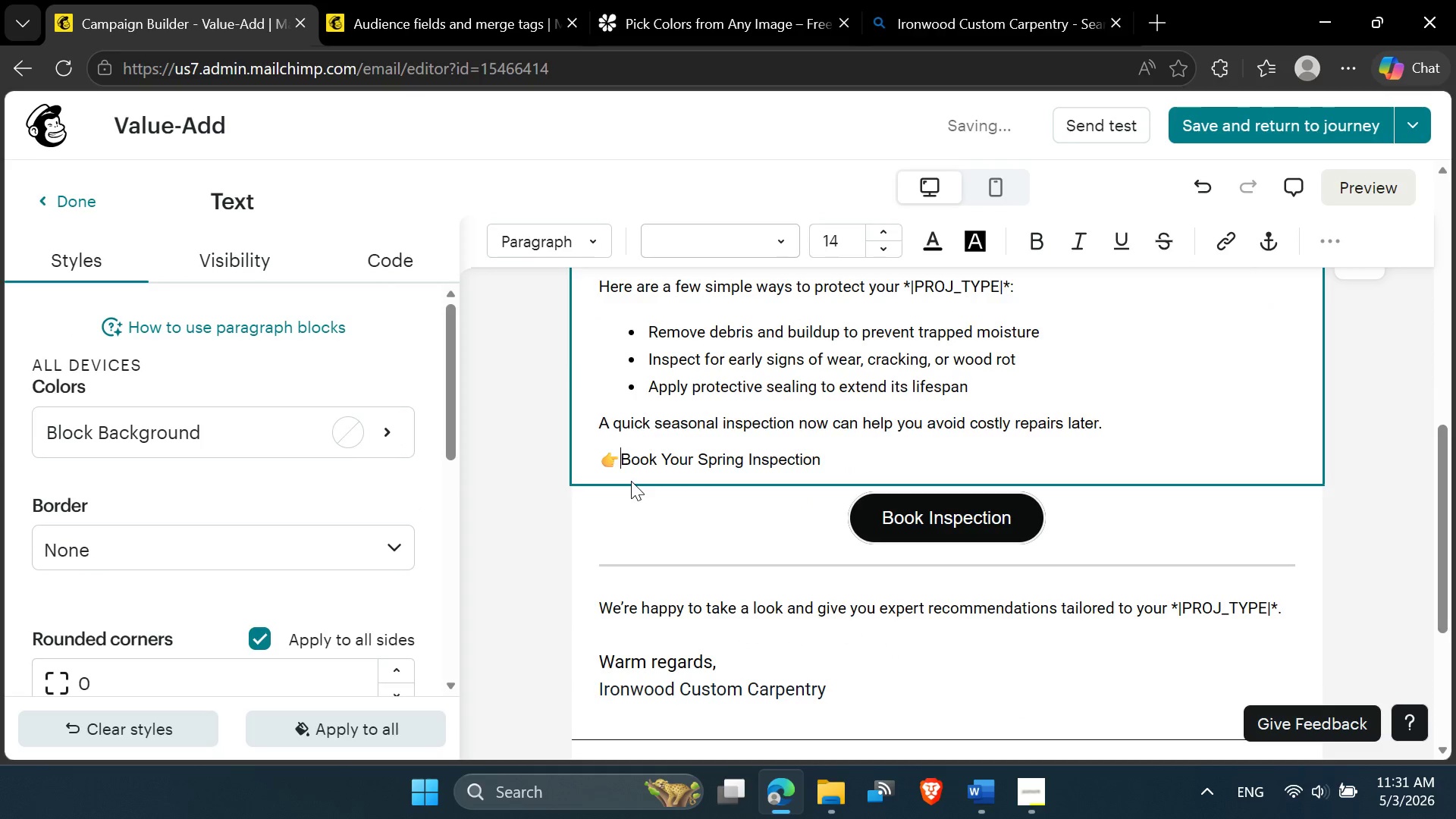 
key(Backspace)
 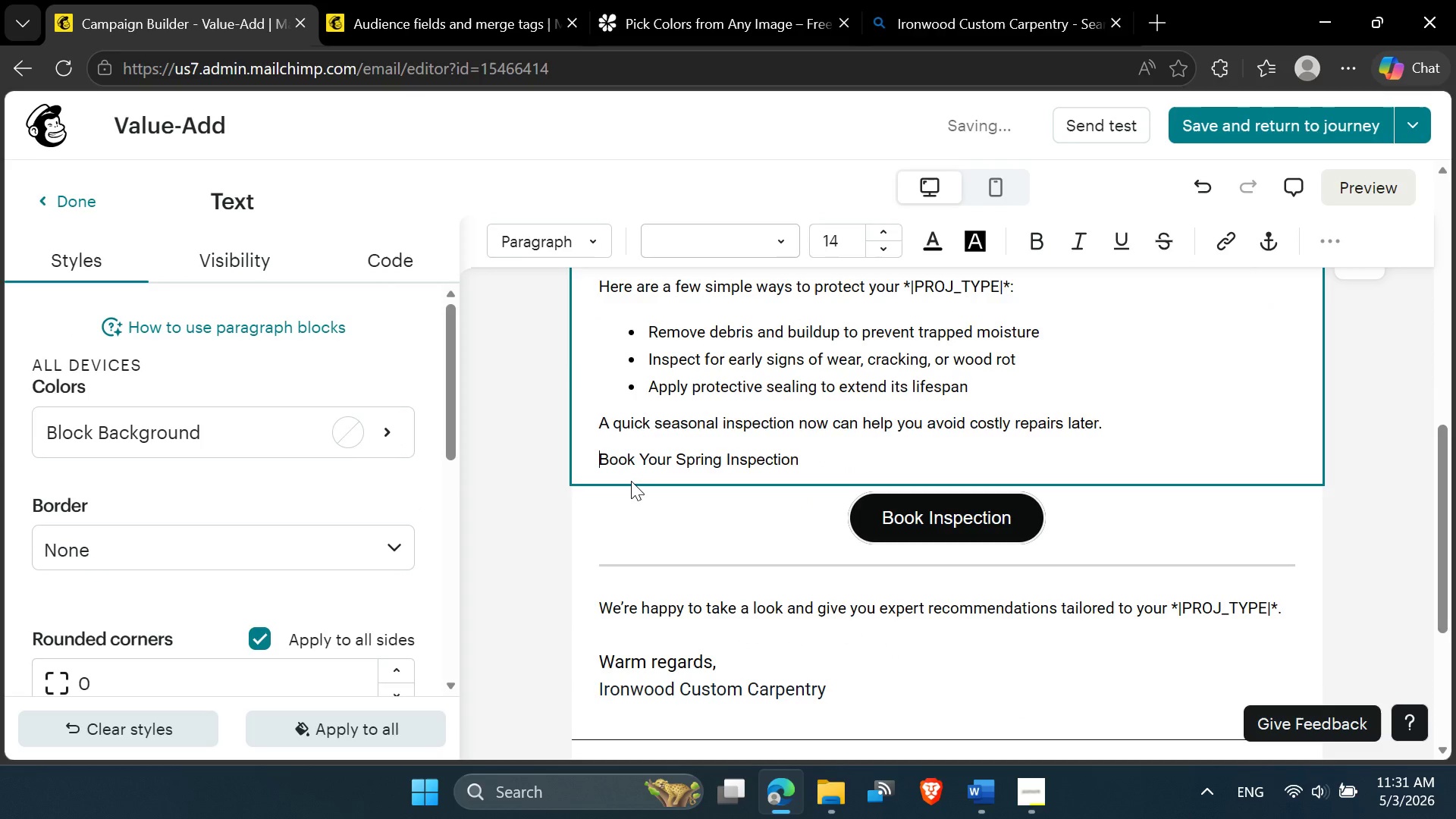 
left_click([693, 406])
 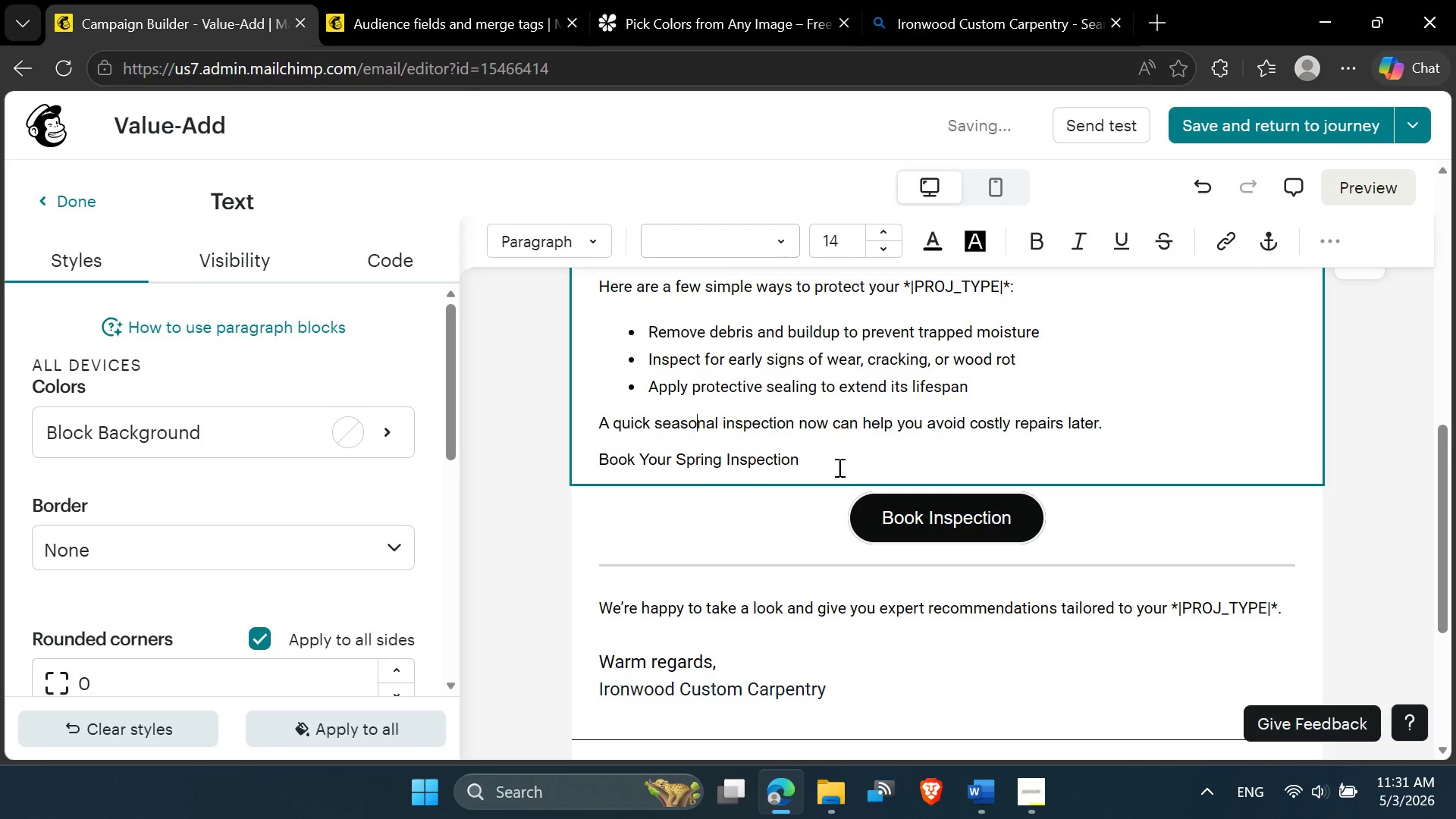 
left_click([822, 454])
 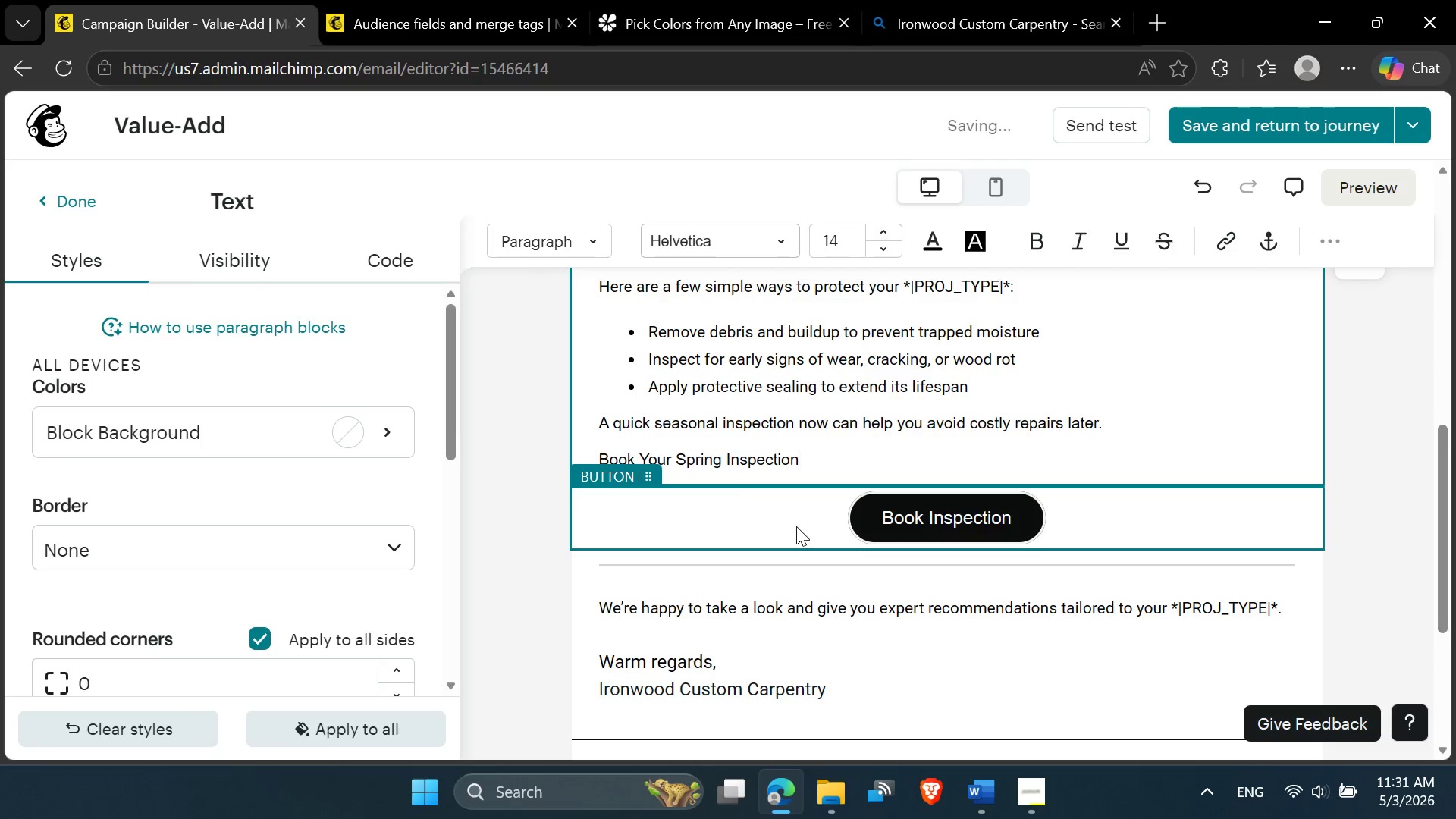 
key(Shift+ShiftRight)
 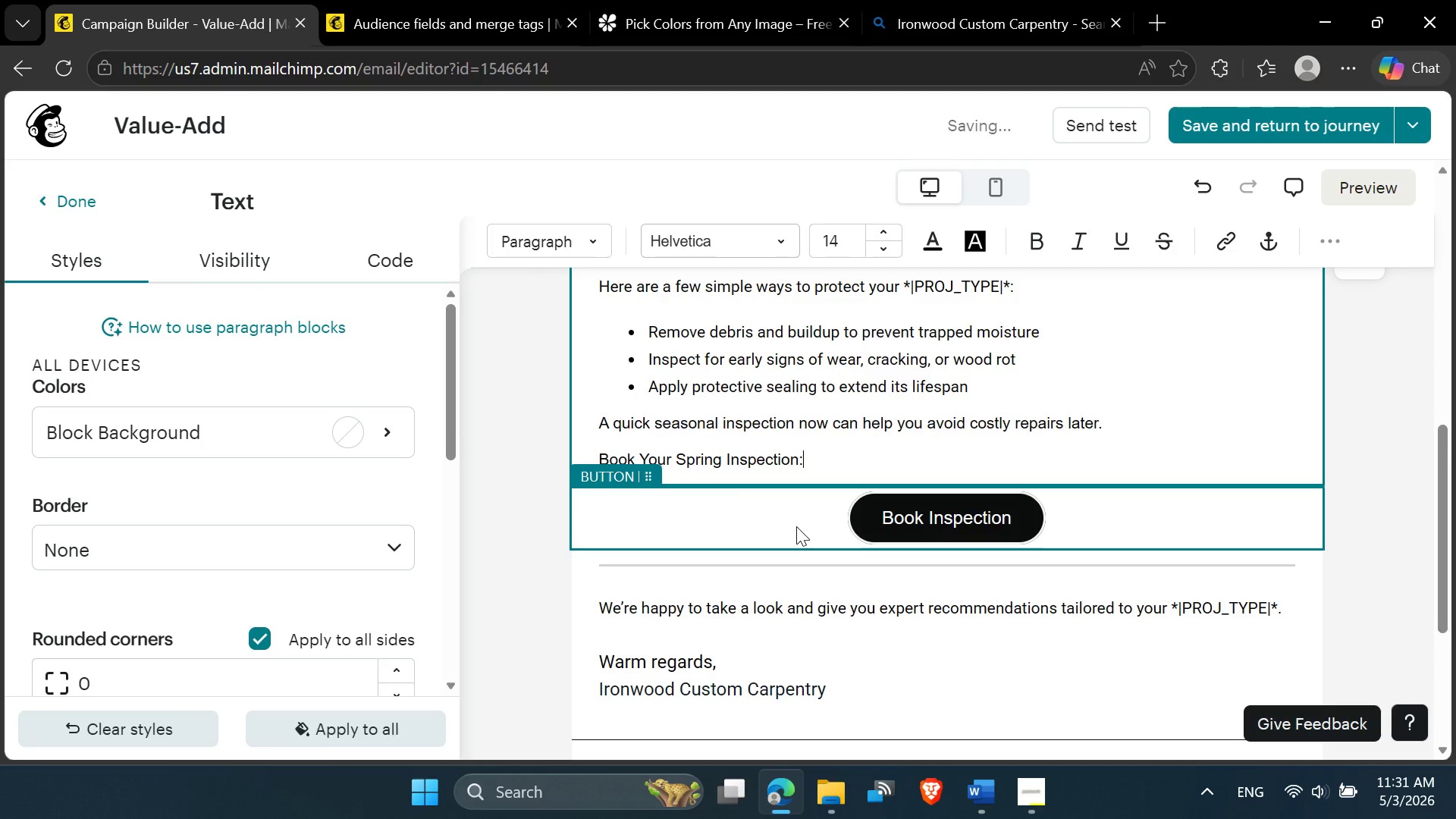 
key(Shift+Semicolon)
 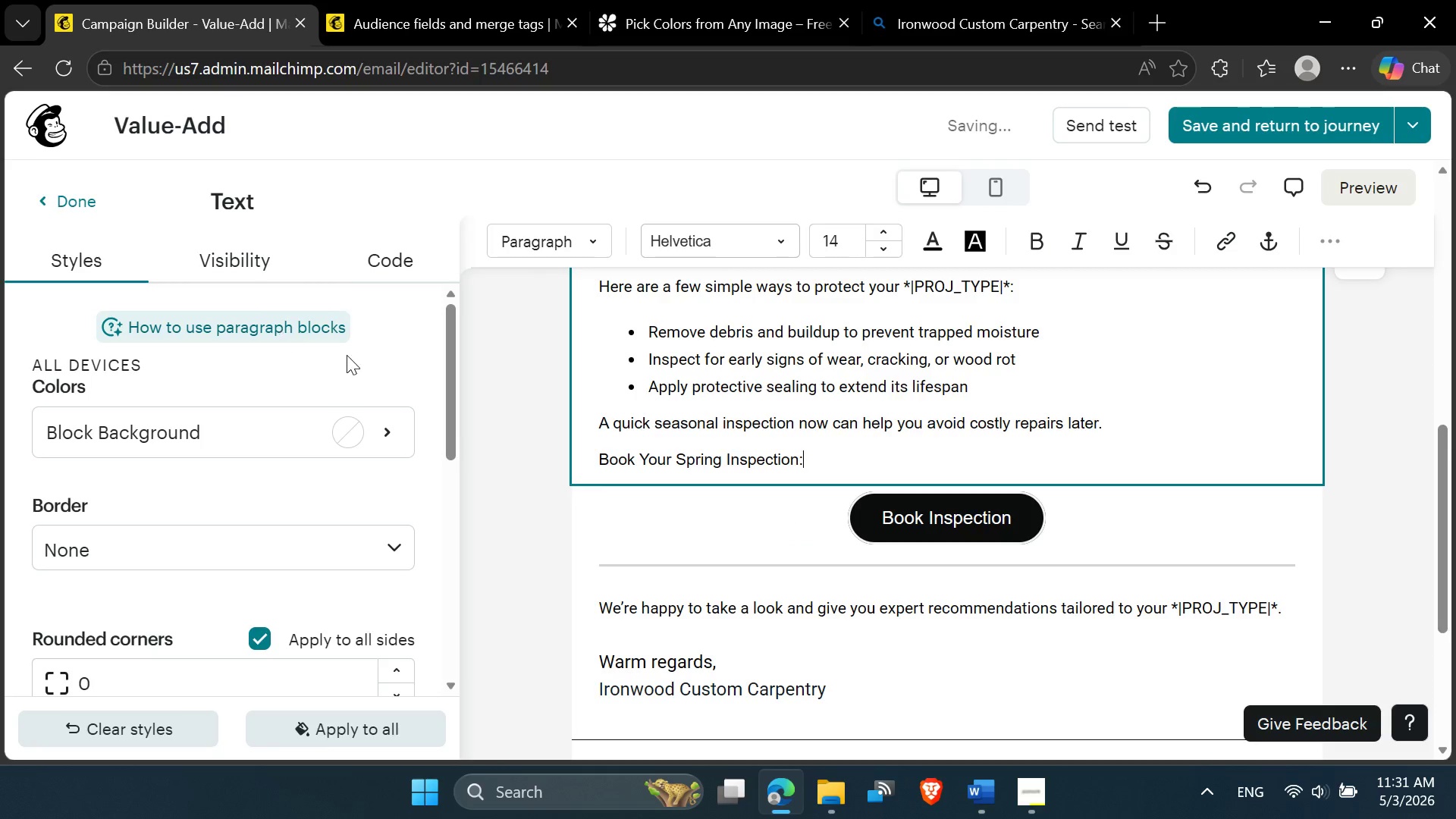 
left_click([510, 372])
 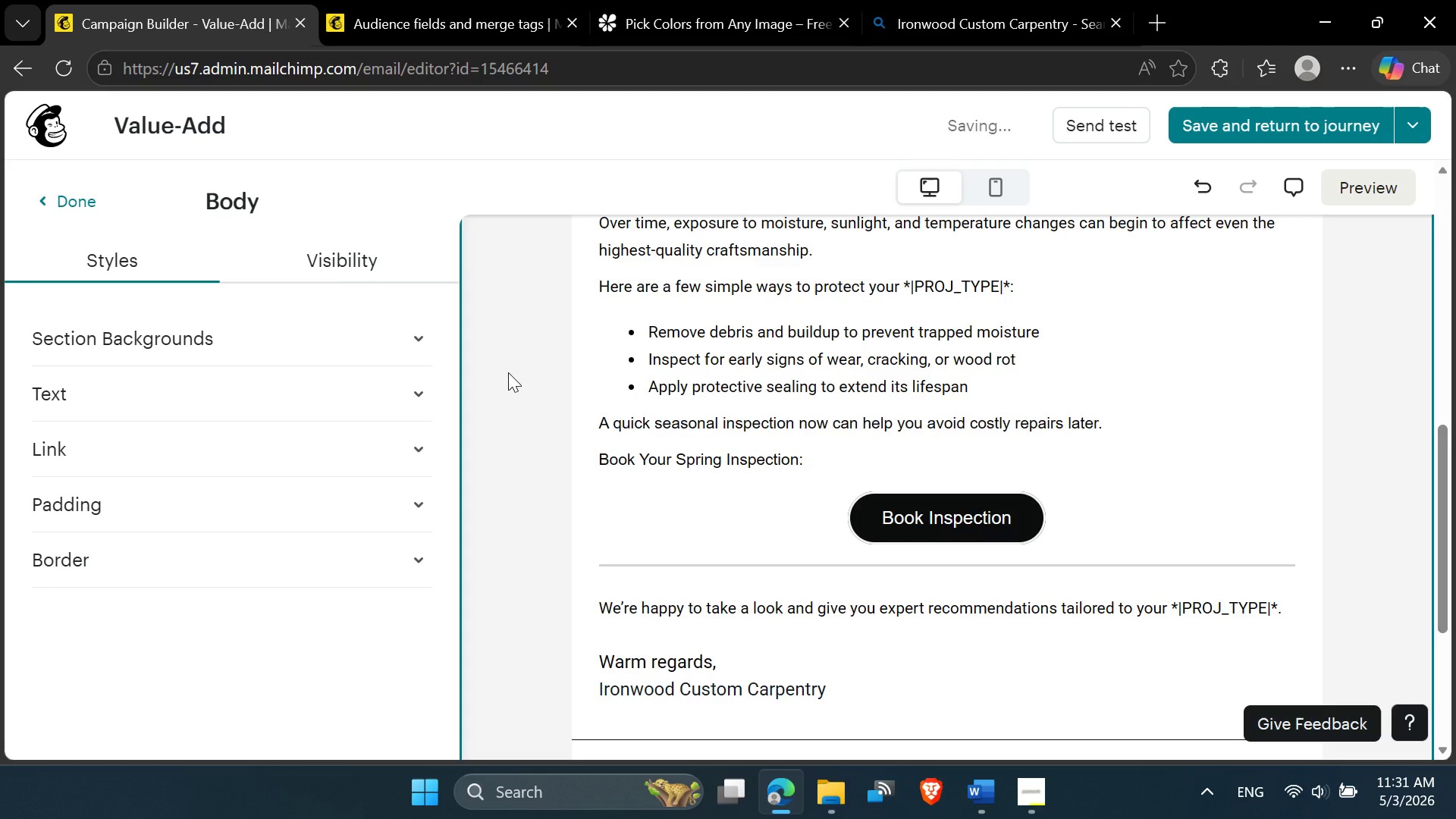 
wait(5.59)
 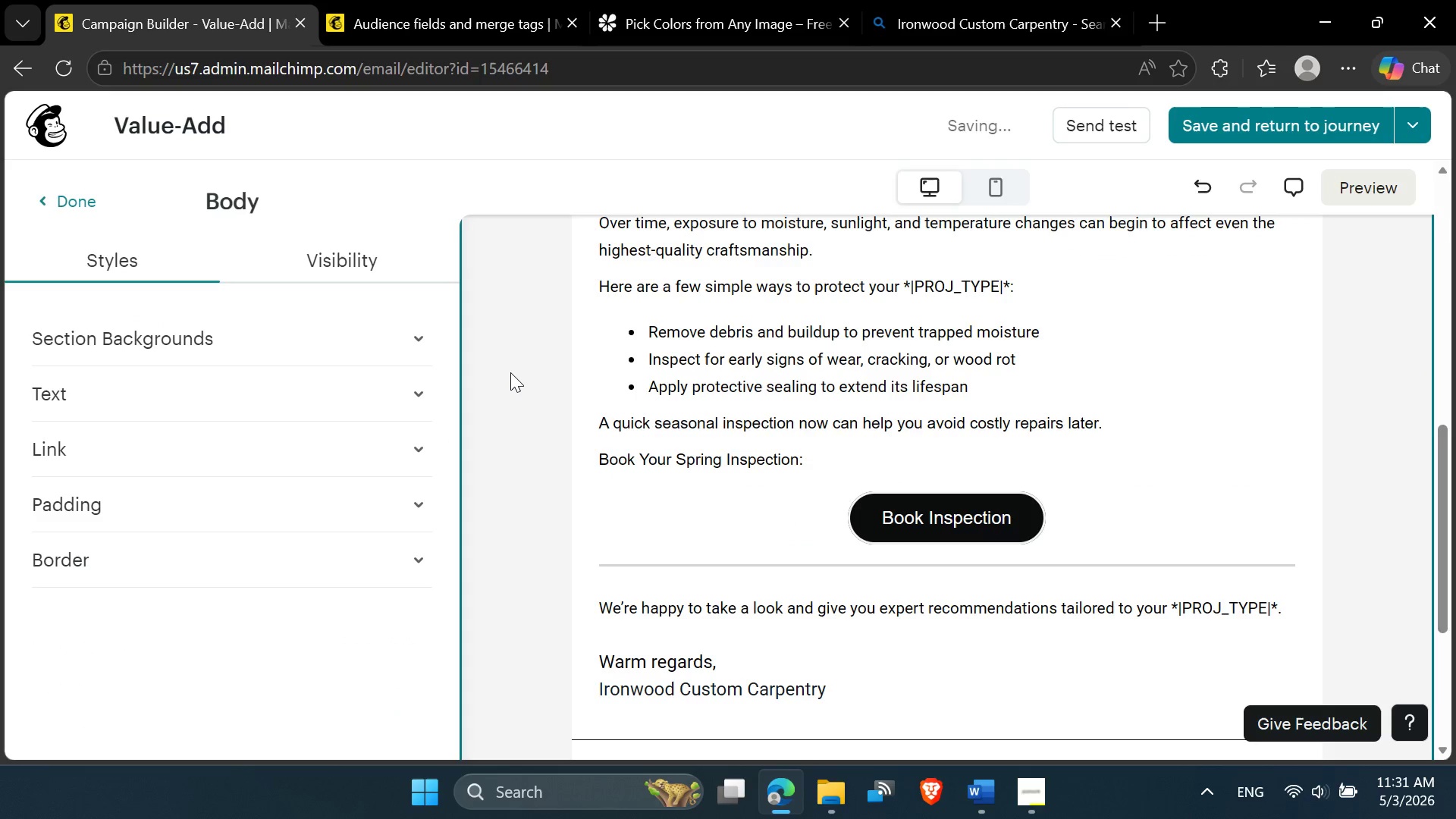 
scroll: coordinate [604, 451], scroll_direction: up, amount: 7.0
 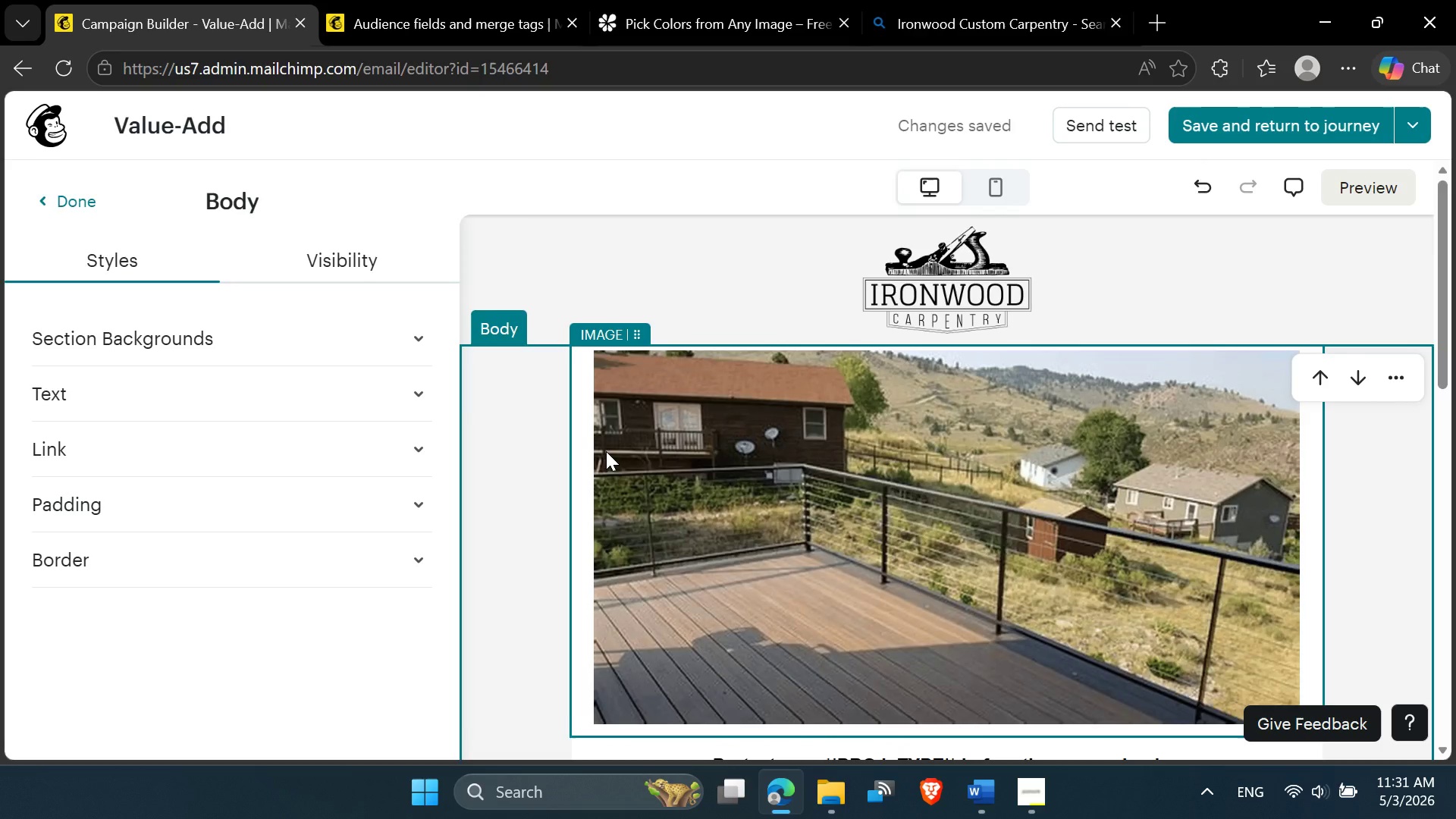 
scroll: coordinate [607, 512], scroll_direction: down, amount: 13.0
 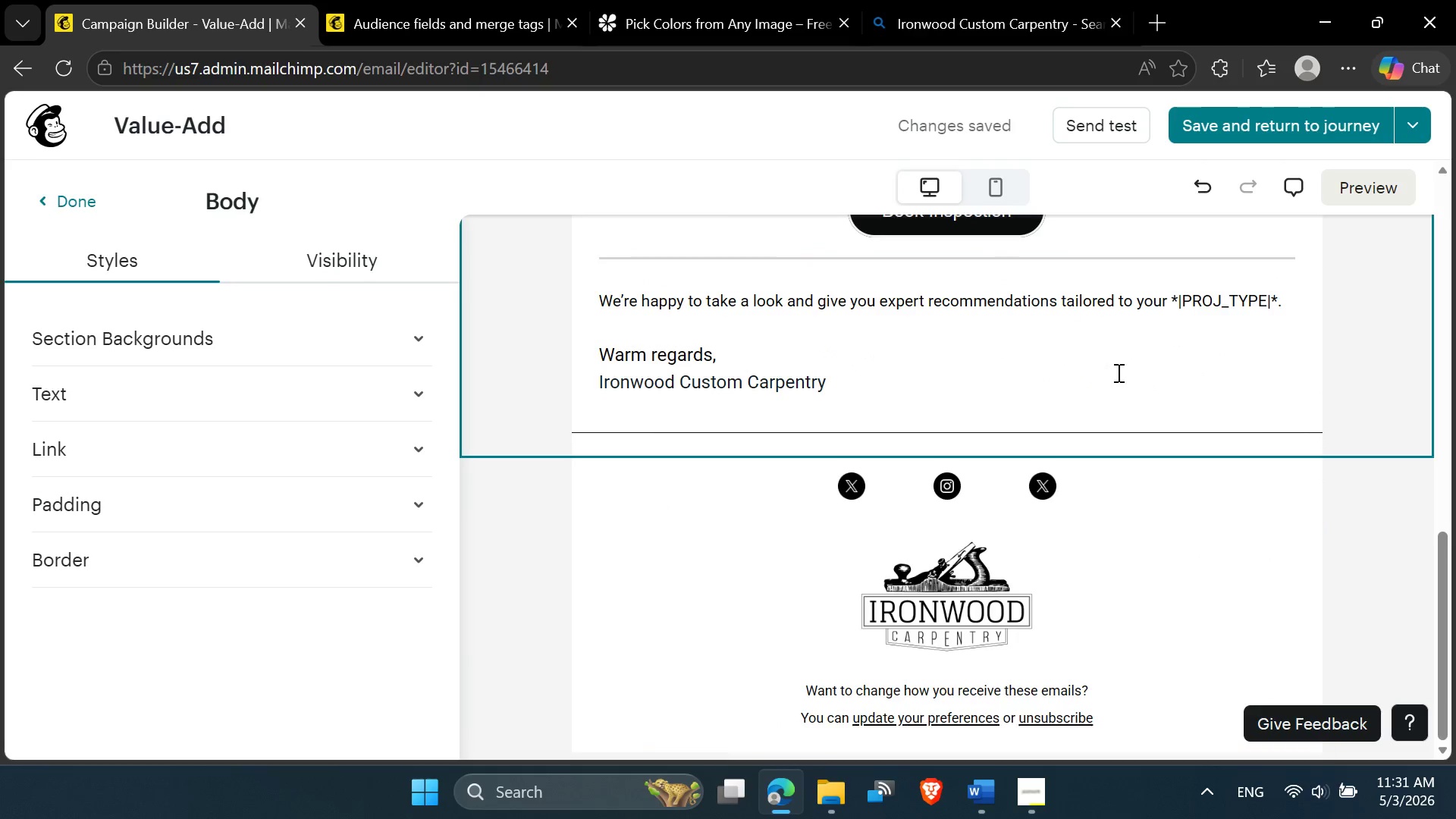 
scroll: coordinate [1116, 362], scroll_direction: up, amount: 1.0
 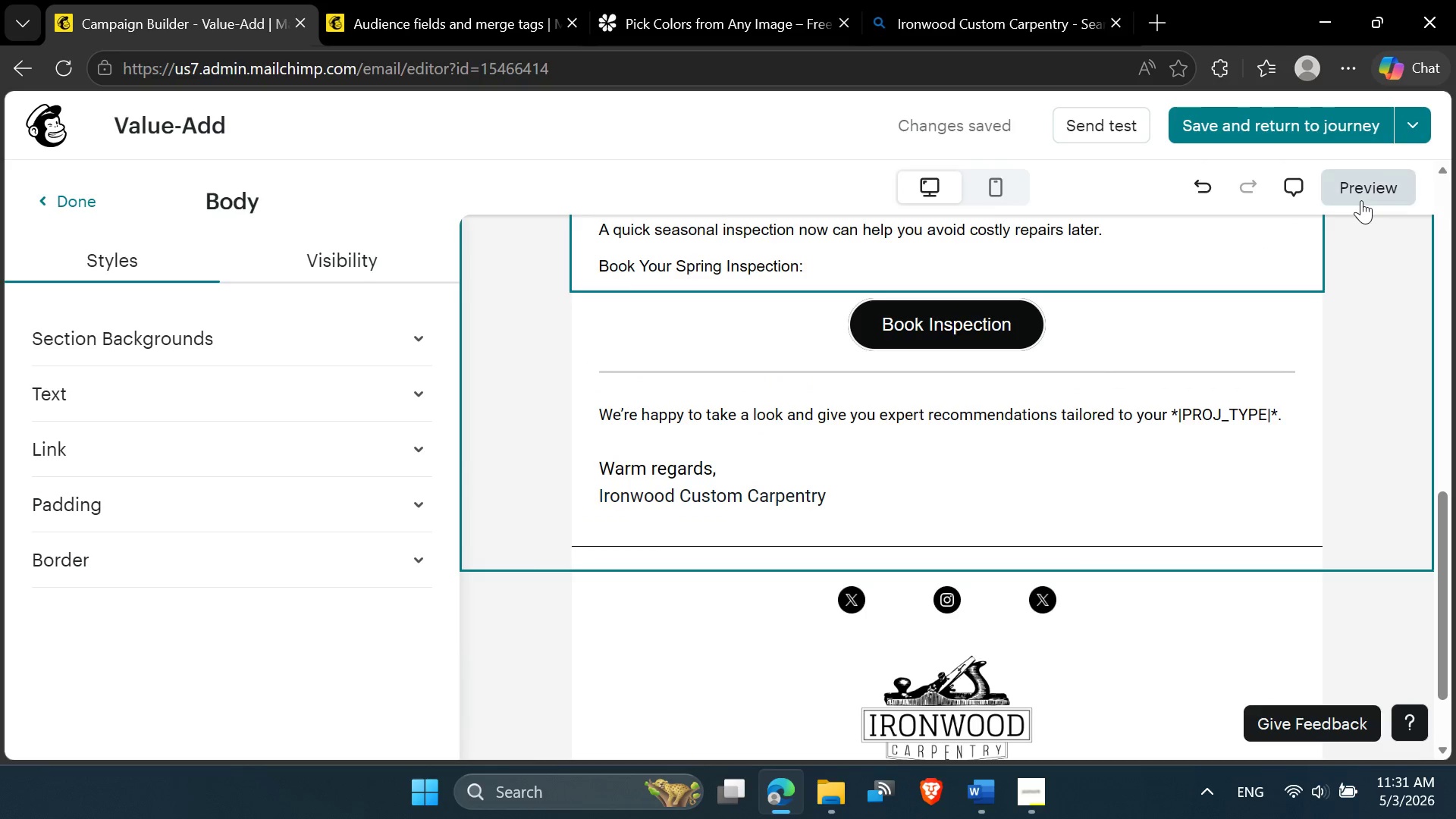 
left_click([1361, 198])
 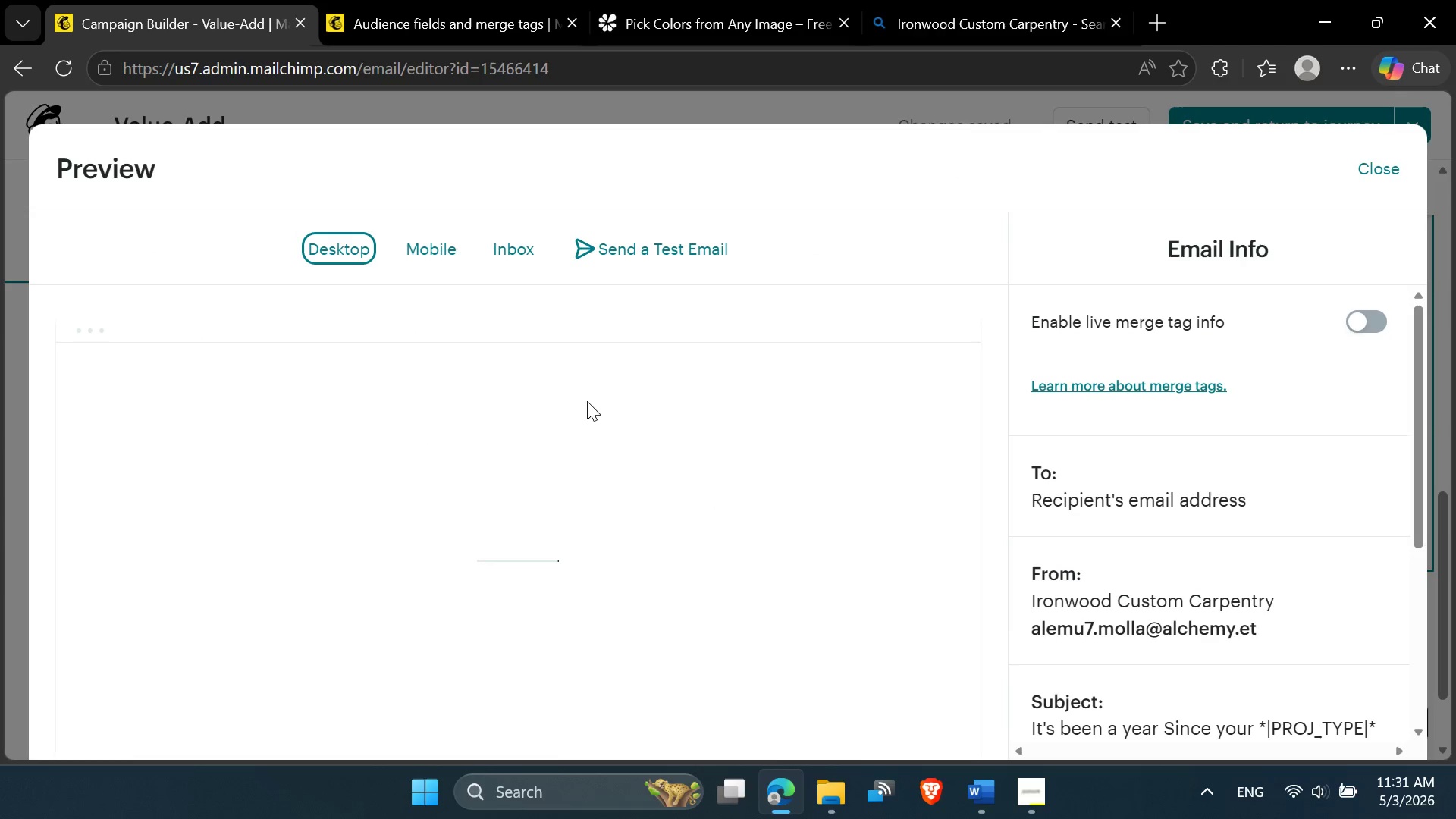 
scroll: coordinate [654, 469], scroll_direction: down, amount: 12.0
 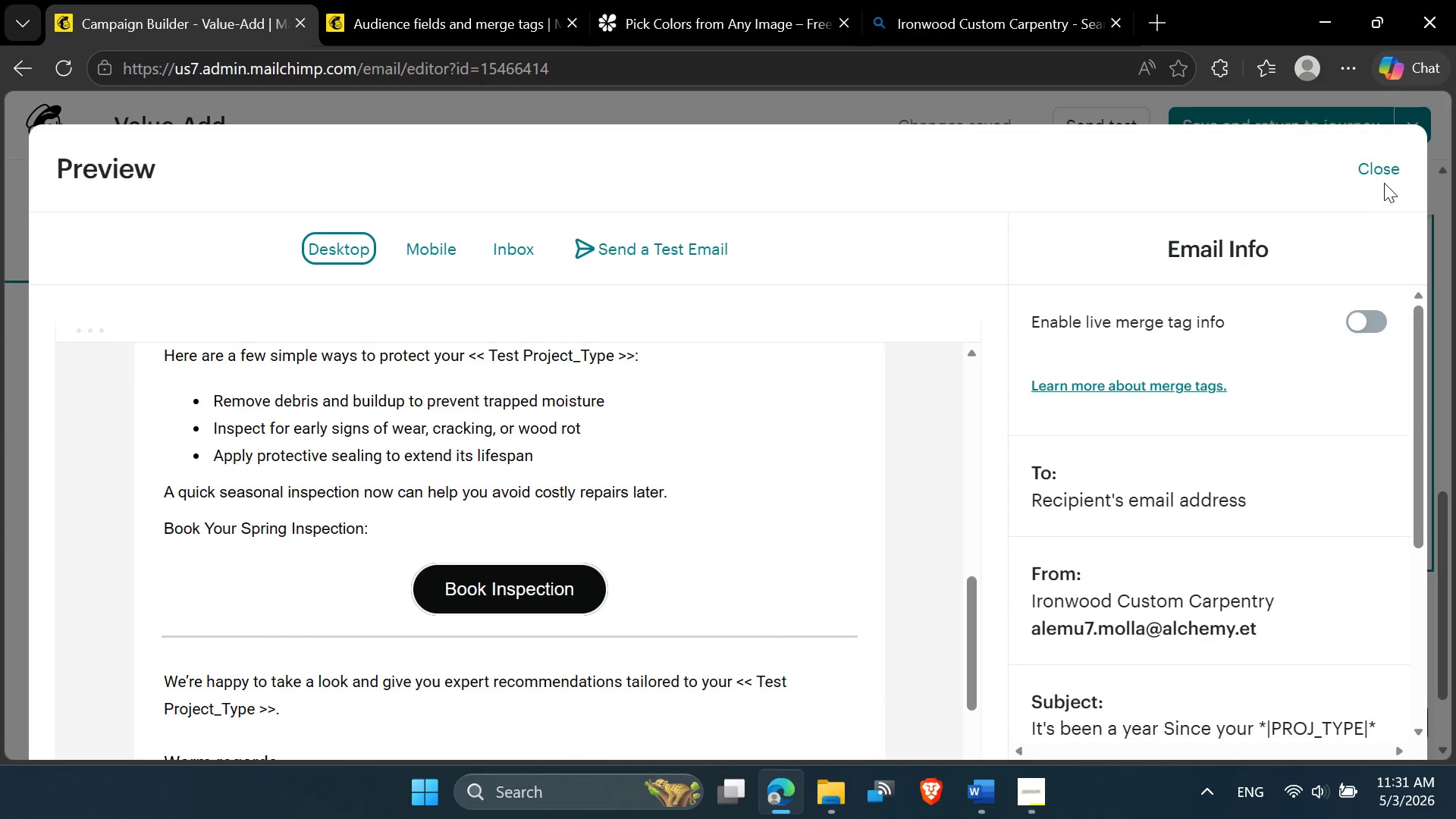 
left_click([1382, 180])
 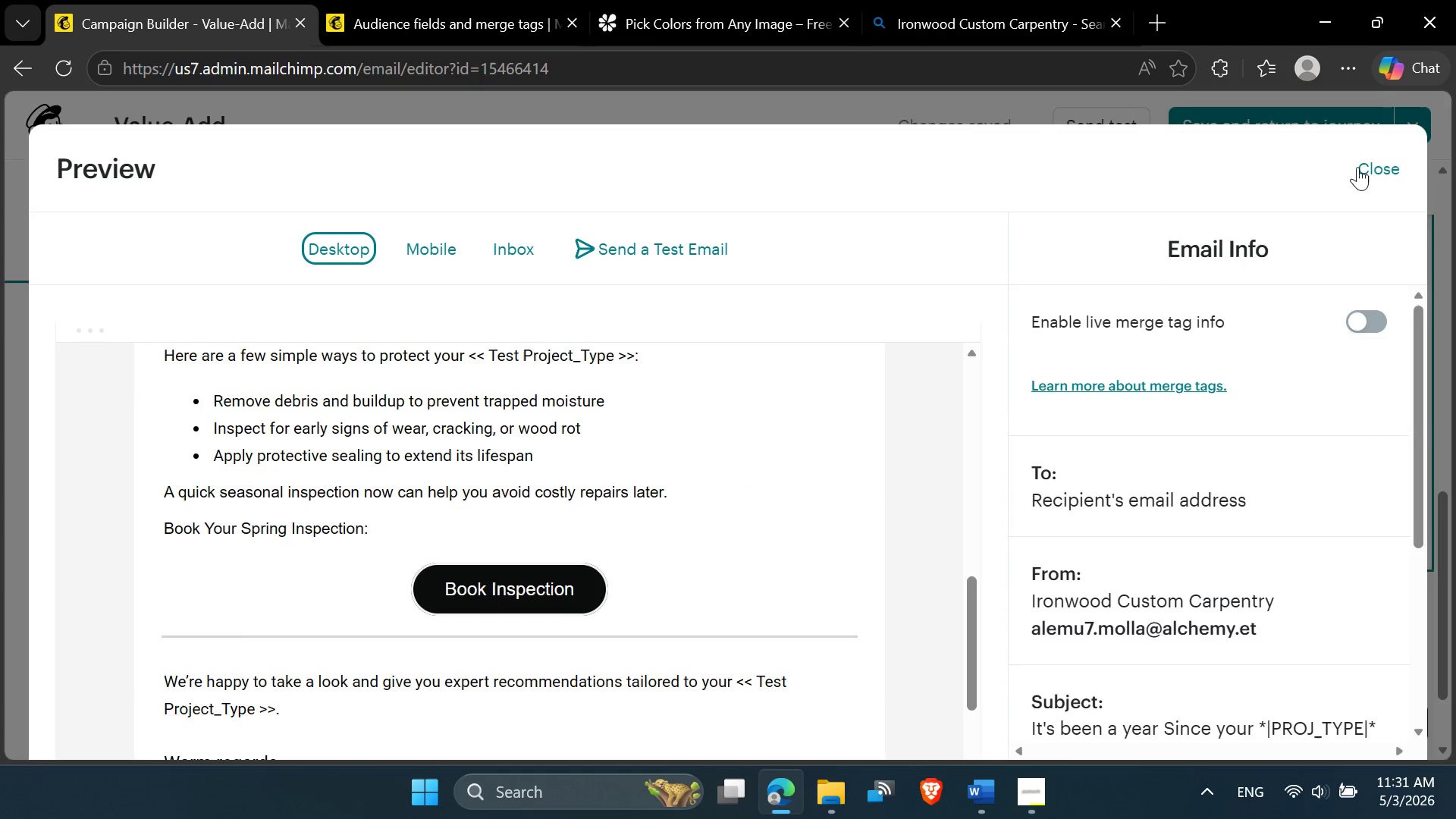 
left_click([1357, 167])
 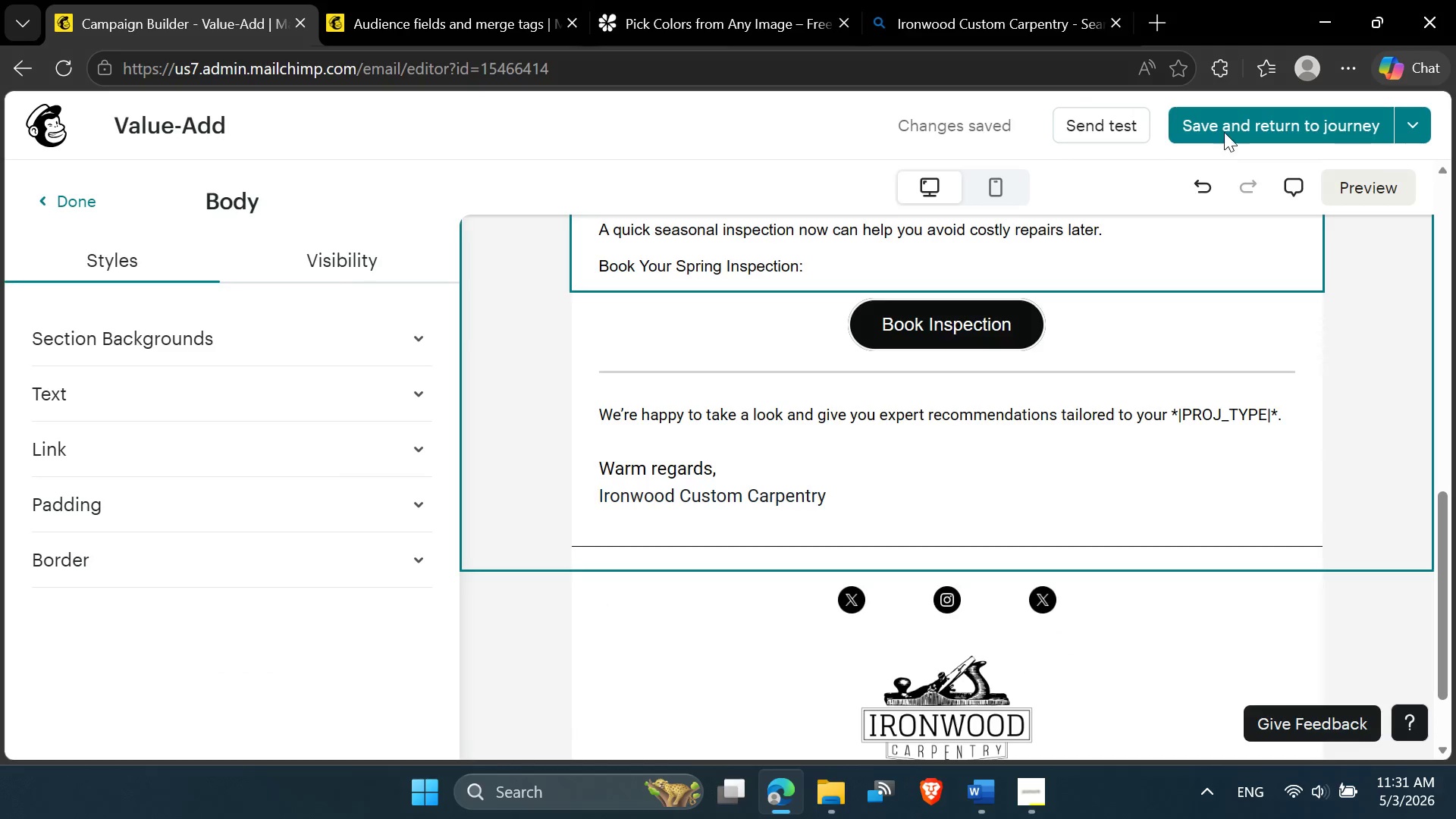 
left_click([1222, 130])
 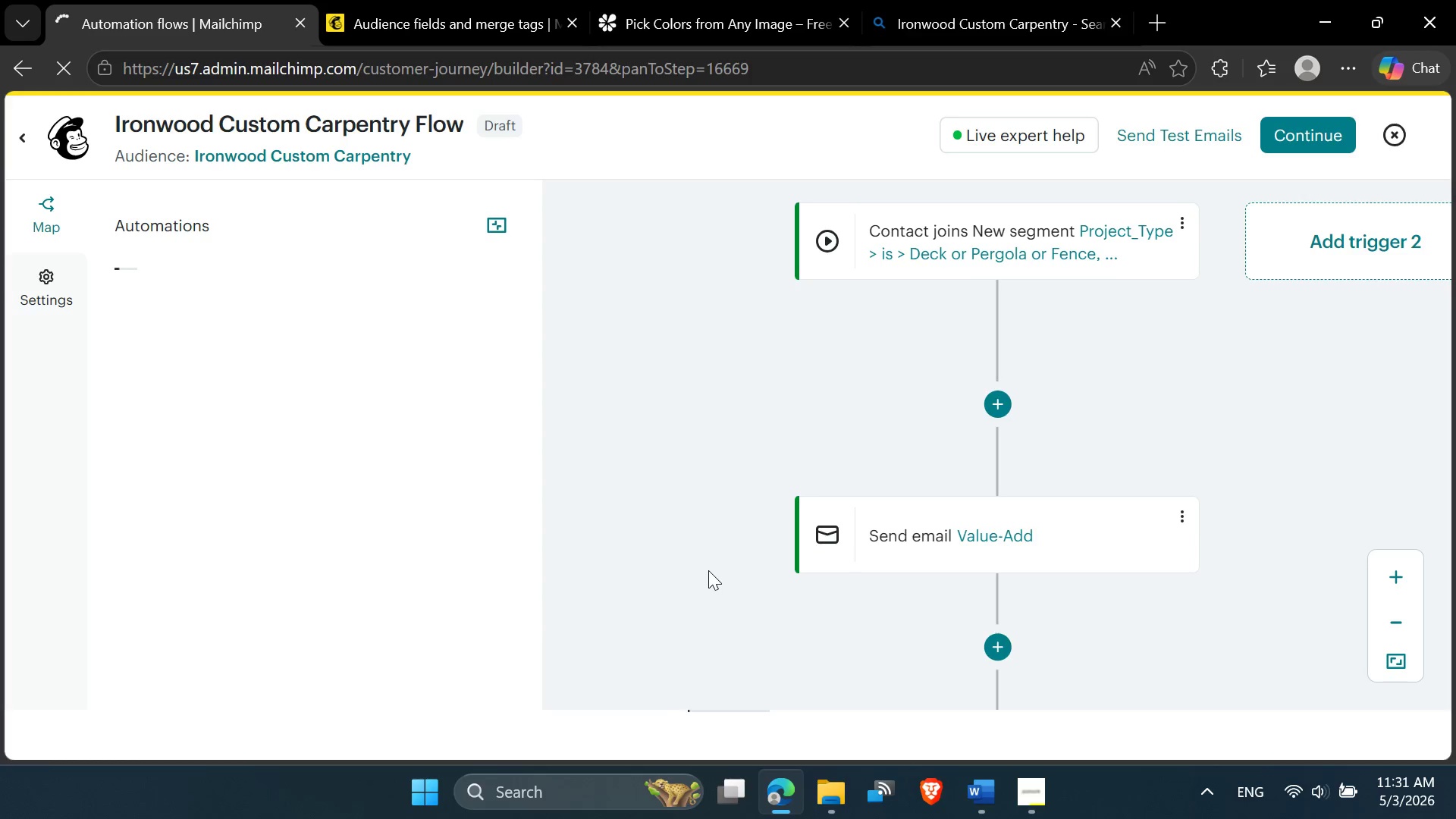 
wait(14.8)
 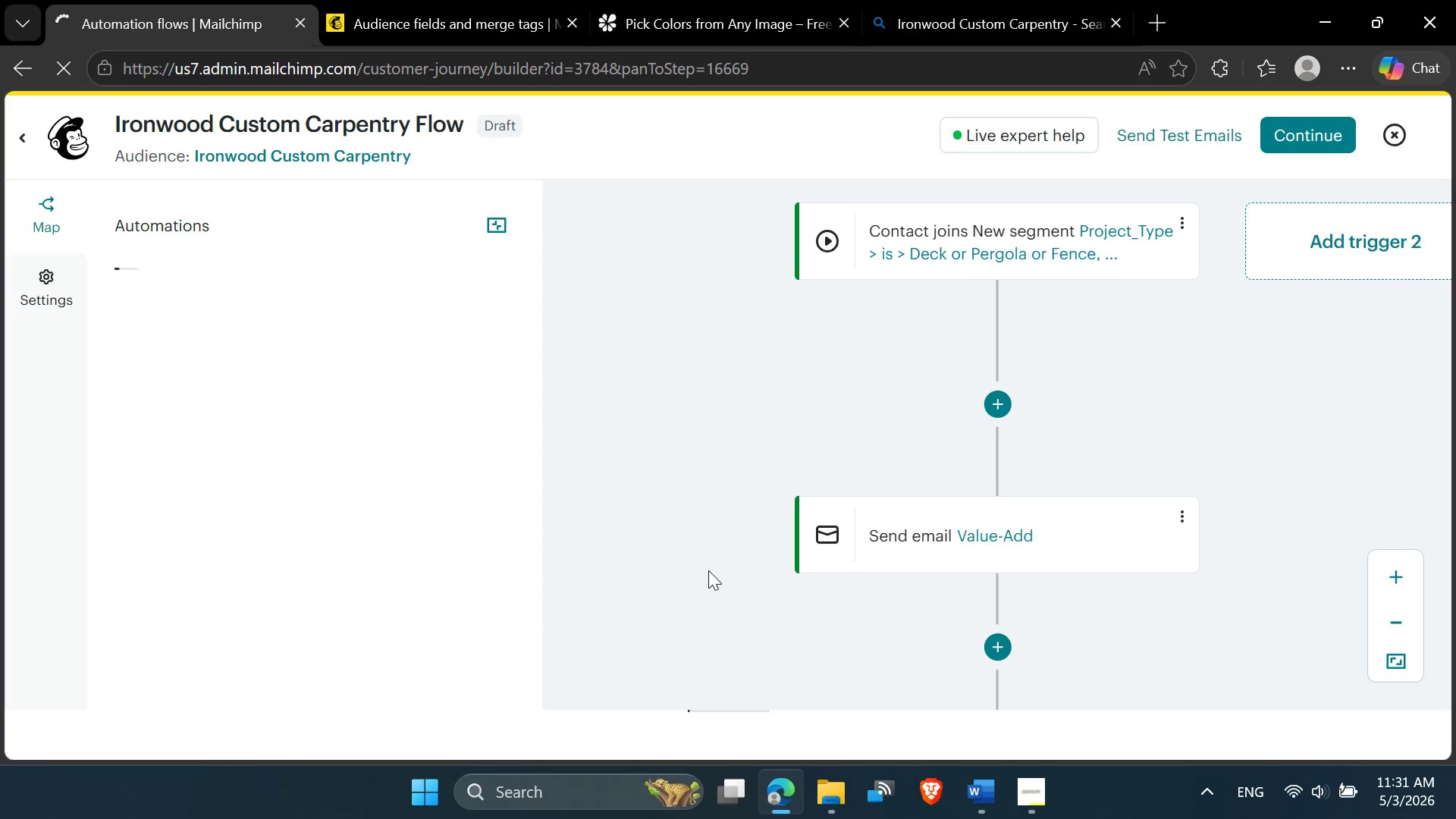 
scroll: coordinate [973, 478], scroll_direction: down, amount: 2.0
 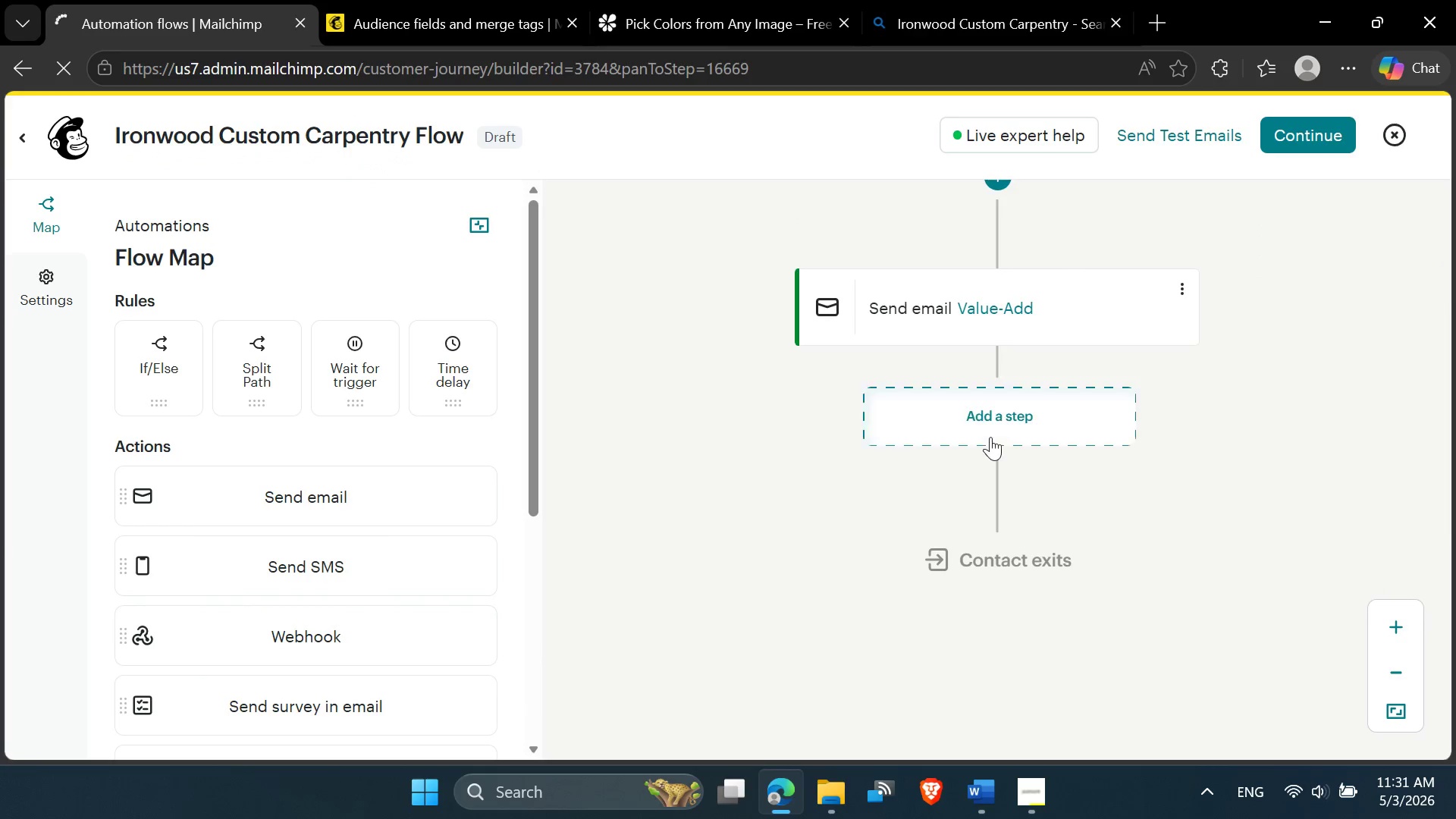 
left_click([990, 435])
 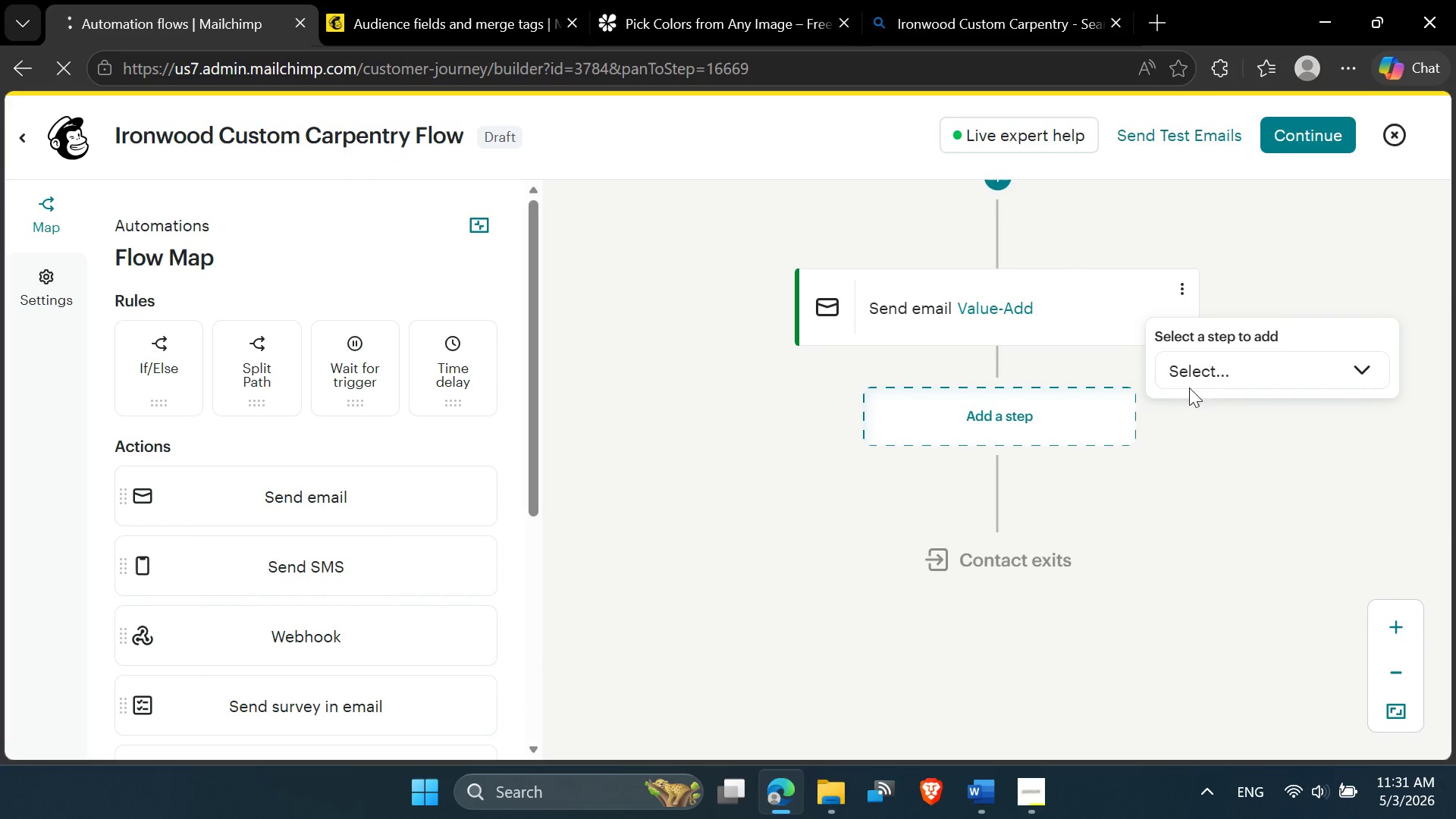 
left_click([1207, 365])
 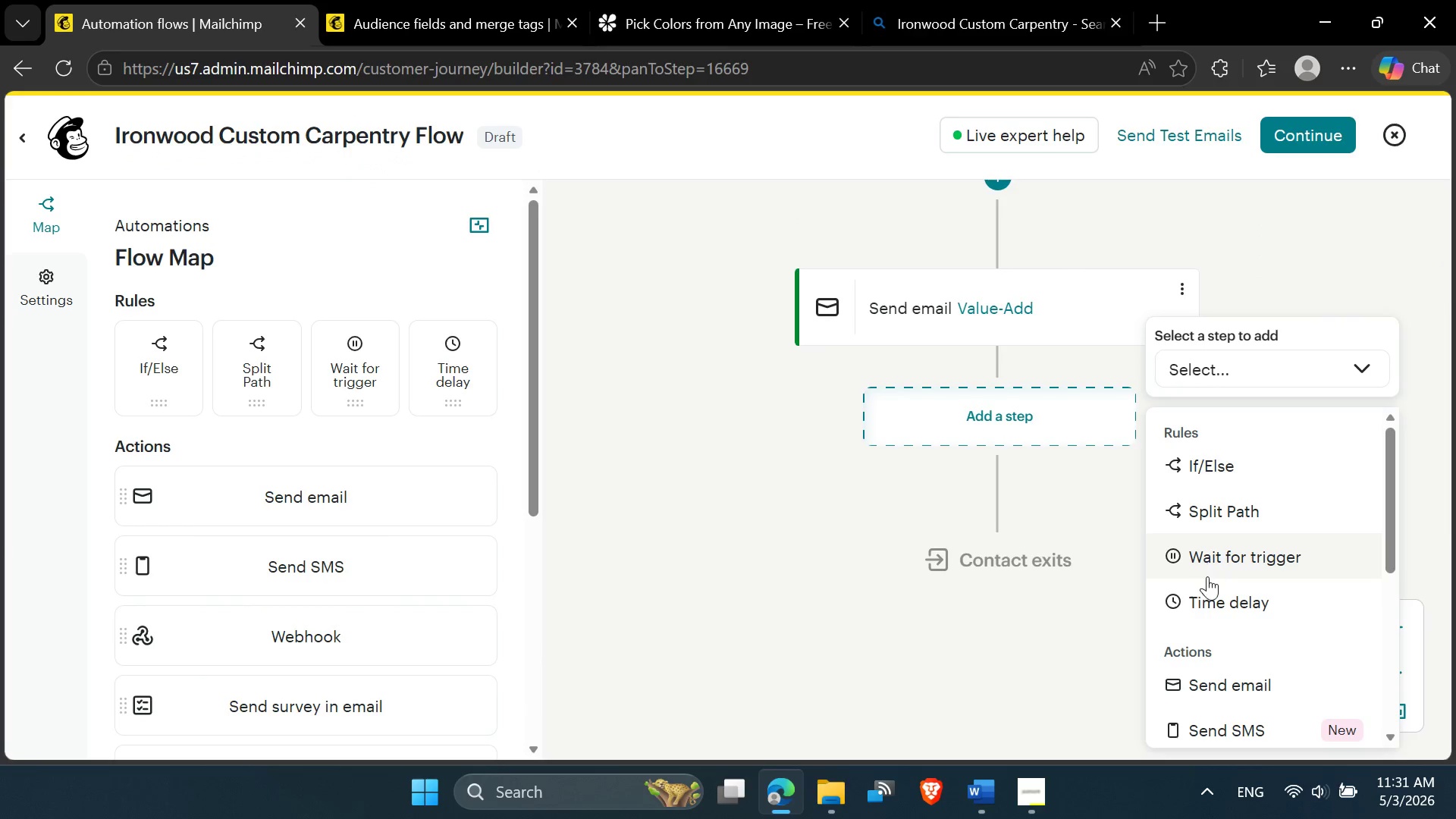 
left_click([1206, 596])
 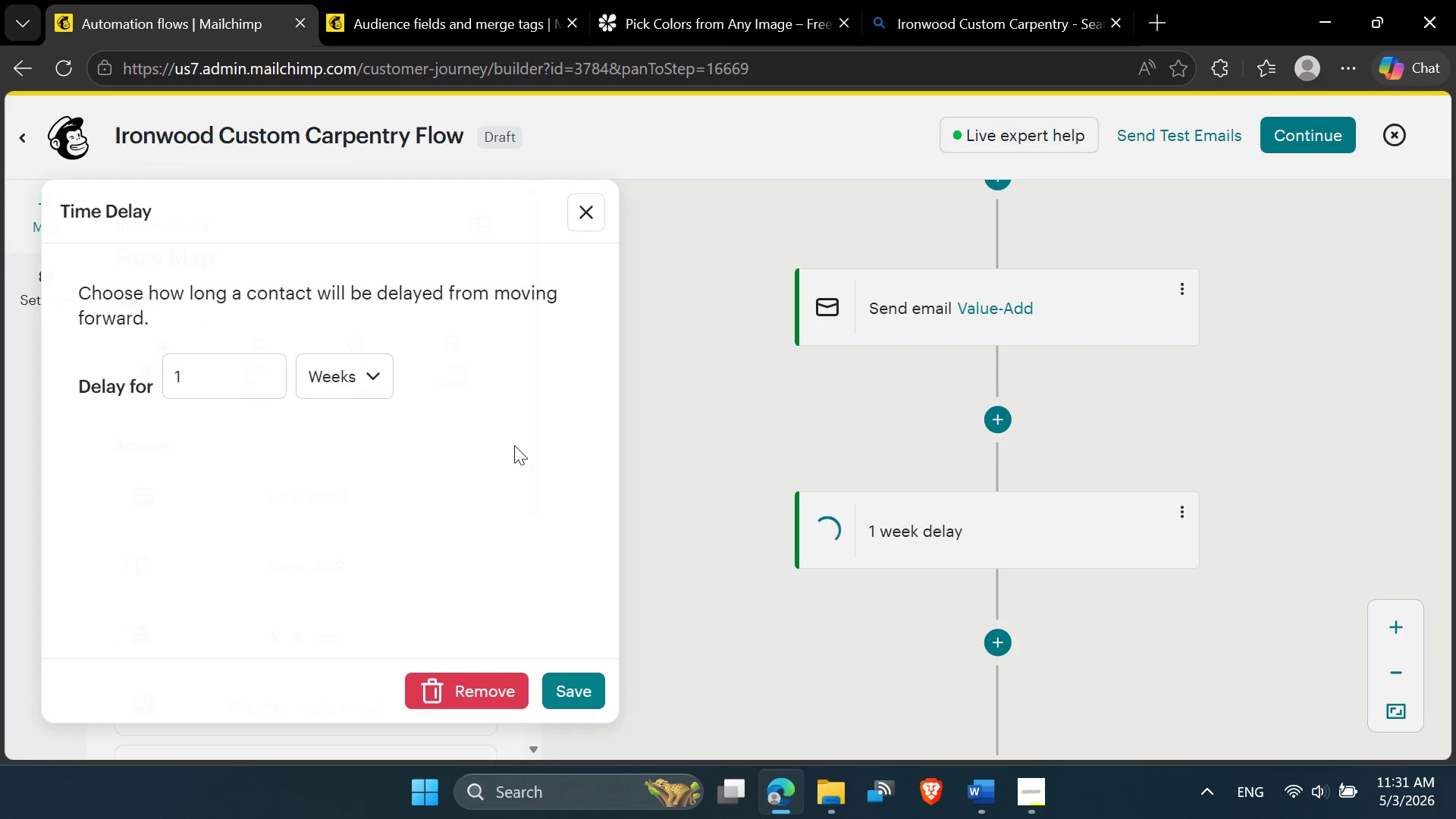 
left_click_drag(start_coordinate=[186, 371], to_coordinate=[170, 371])
 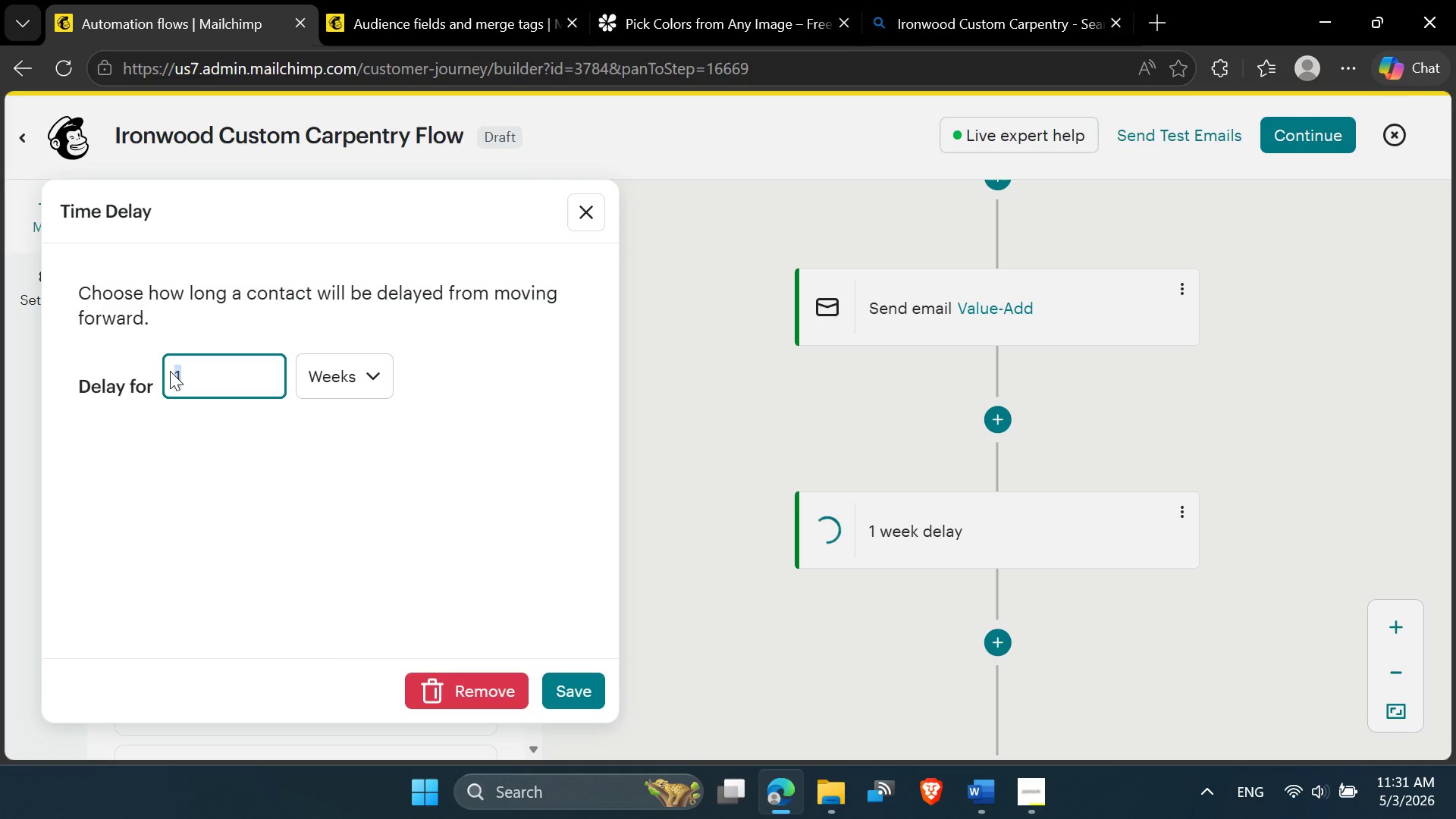 
scroll: coordinate [236, 384], scroll_direction: up, amount: 2.0
 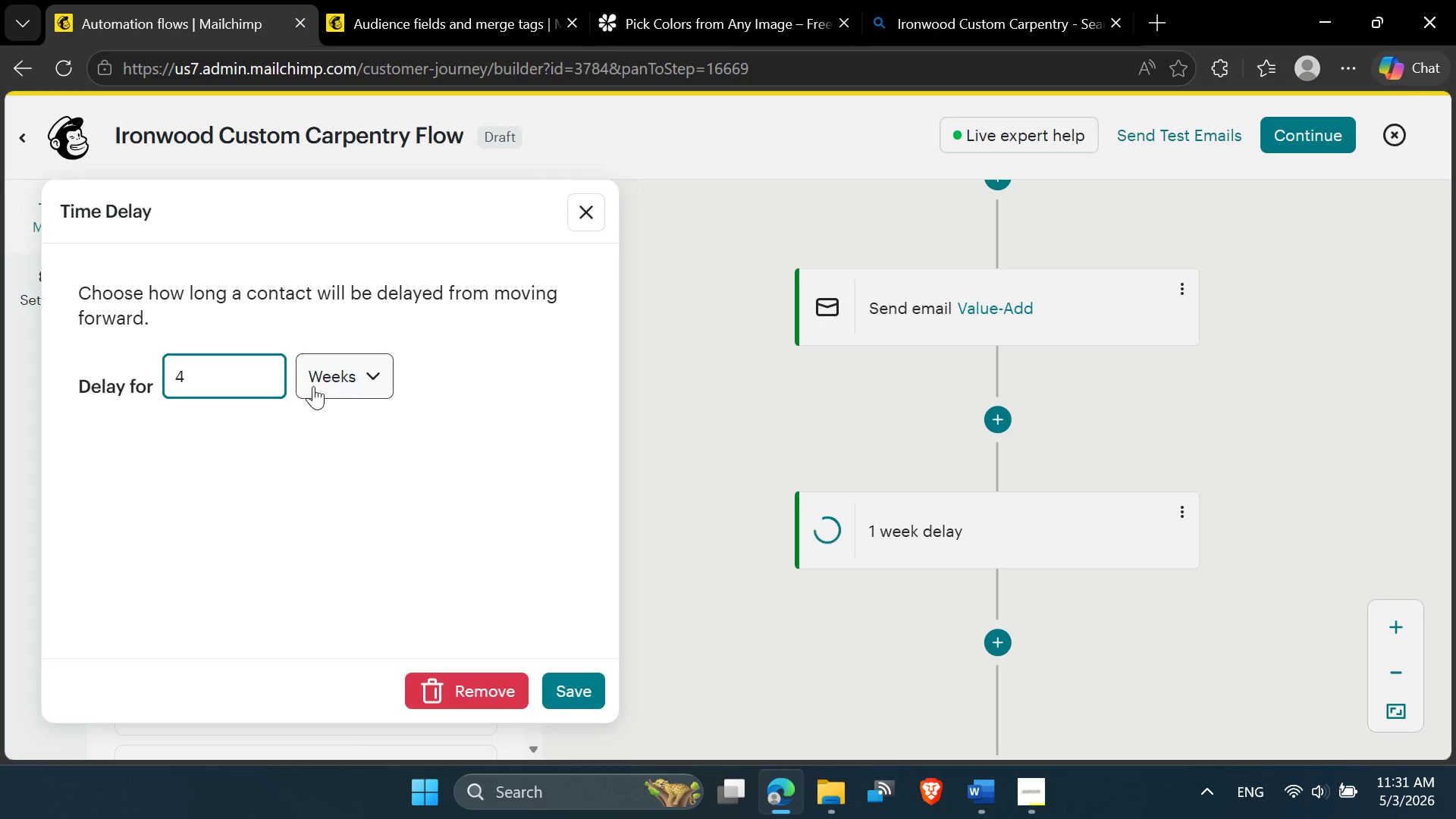 
left_click([356, 387])
 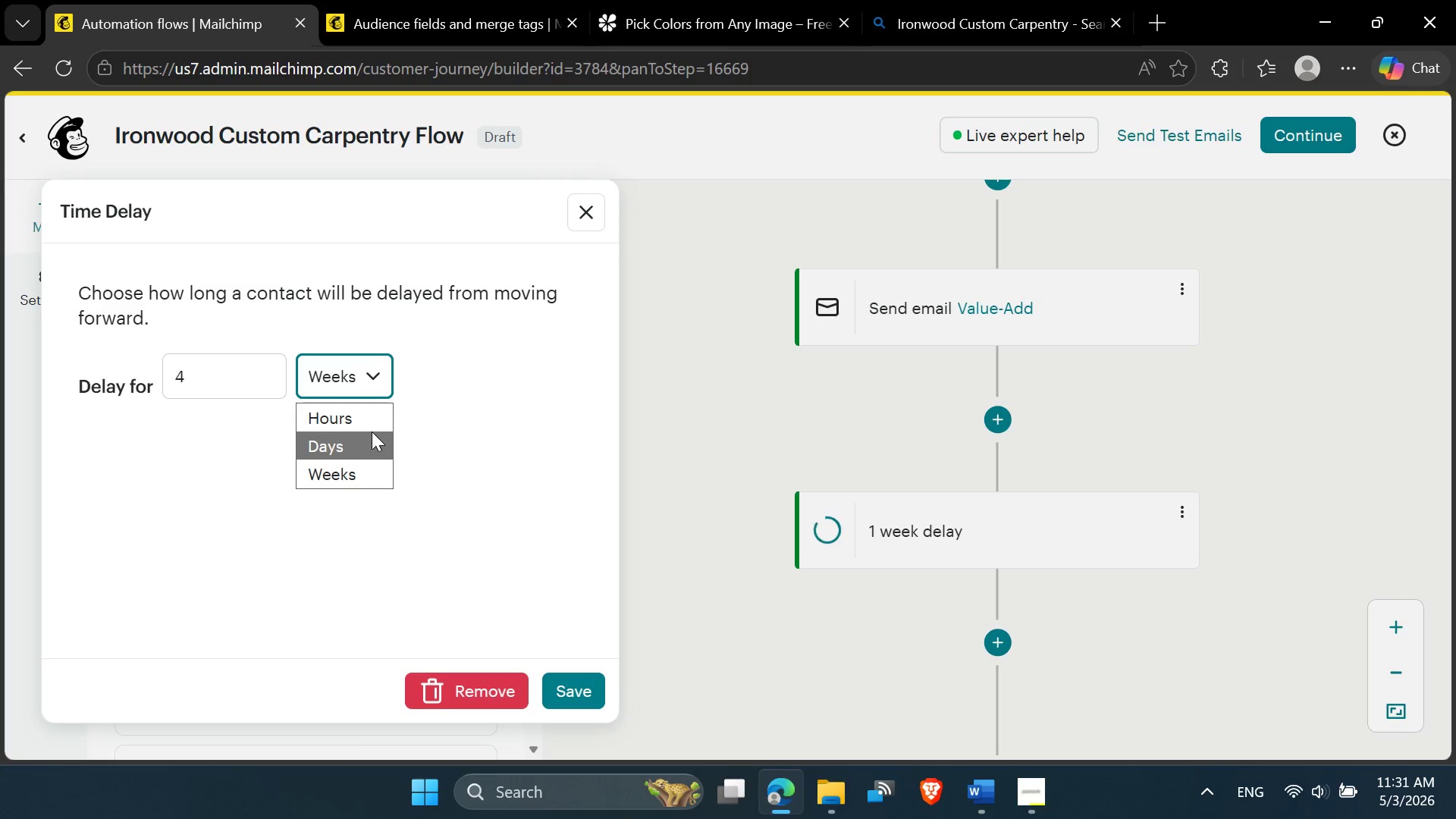 
left_click([372, 431])
 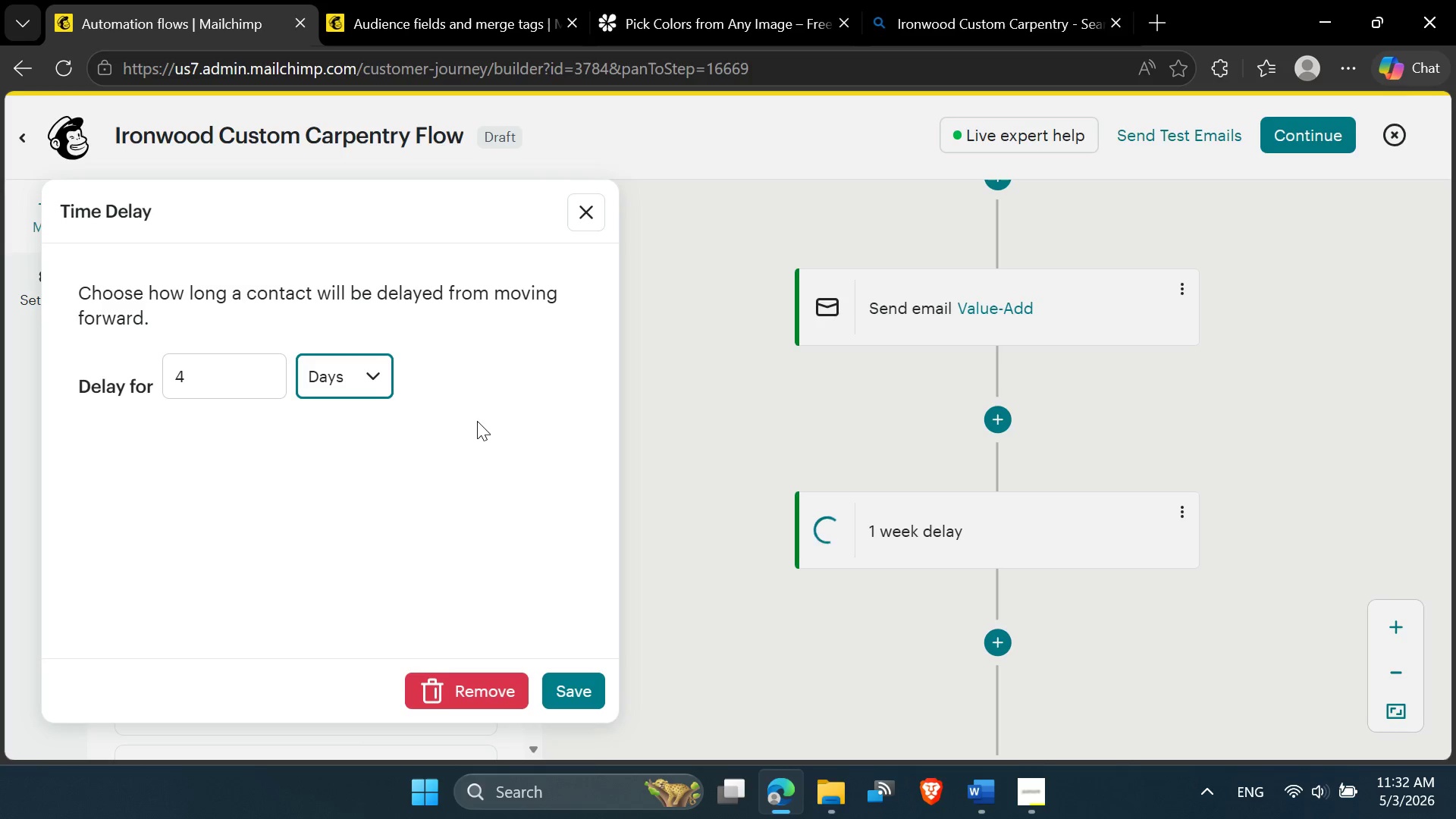 
wait(11.16)
 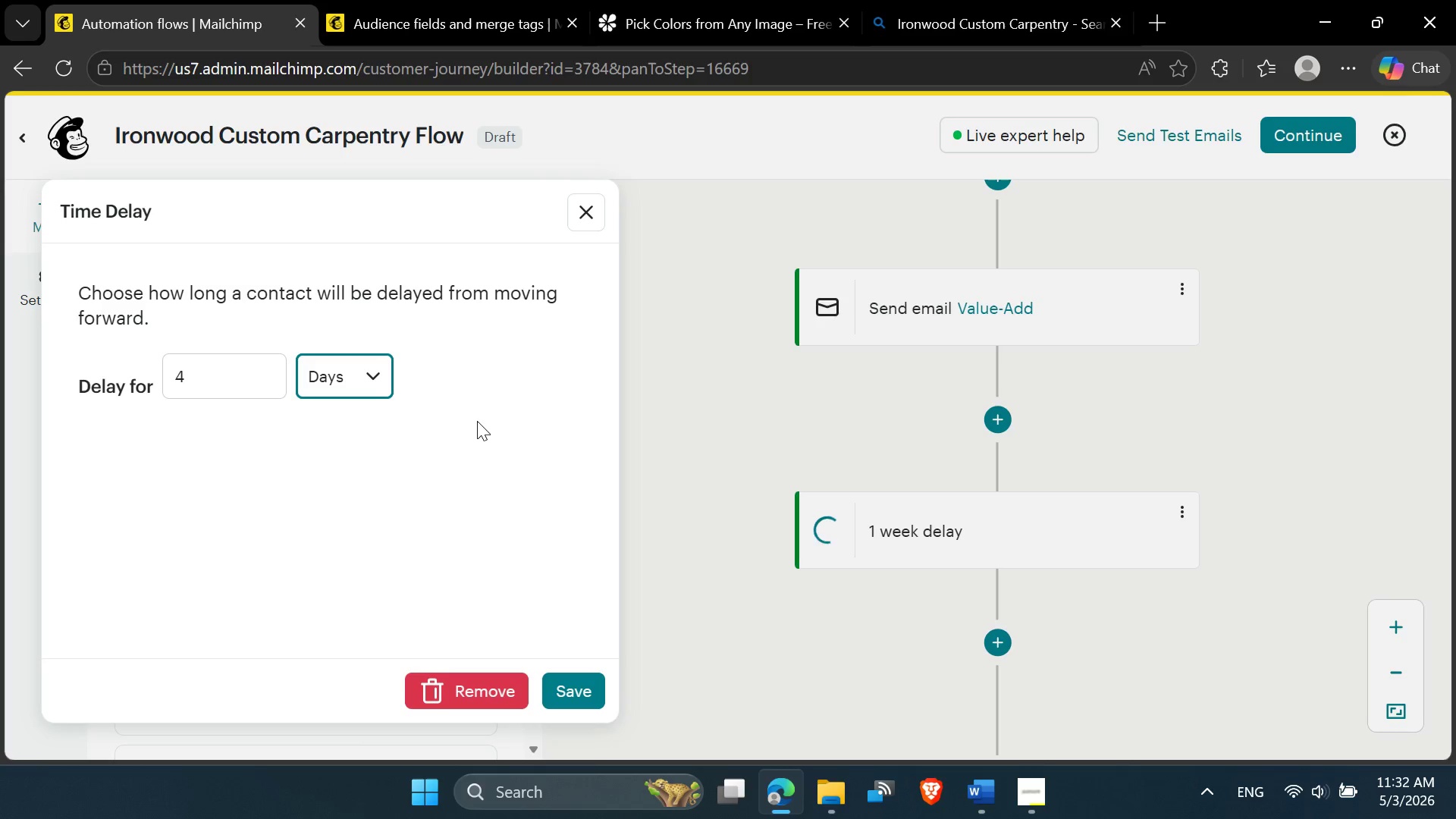 
left_click([571, 683])
 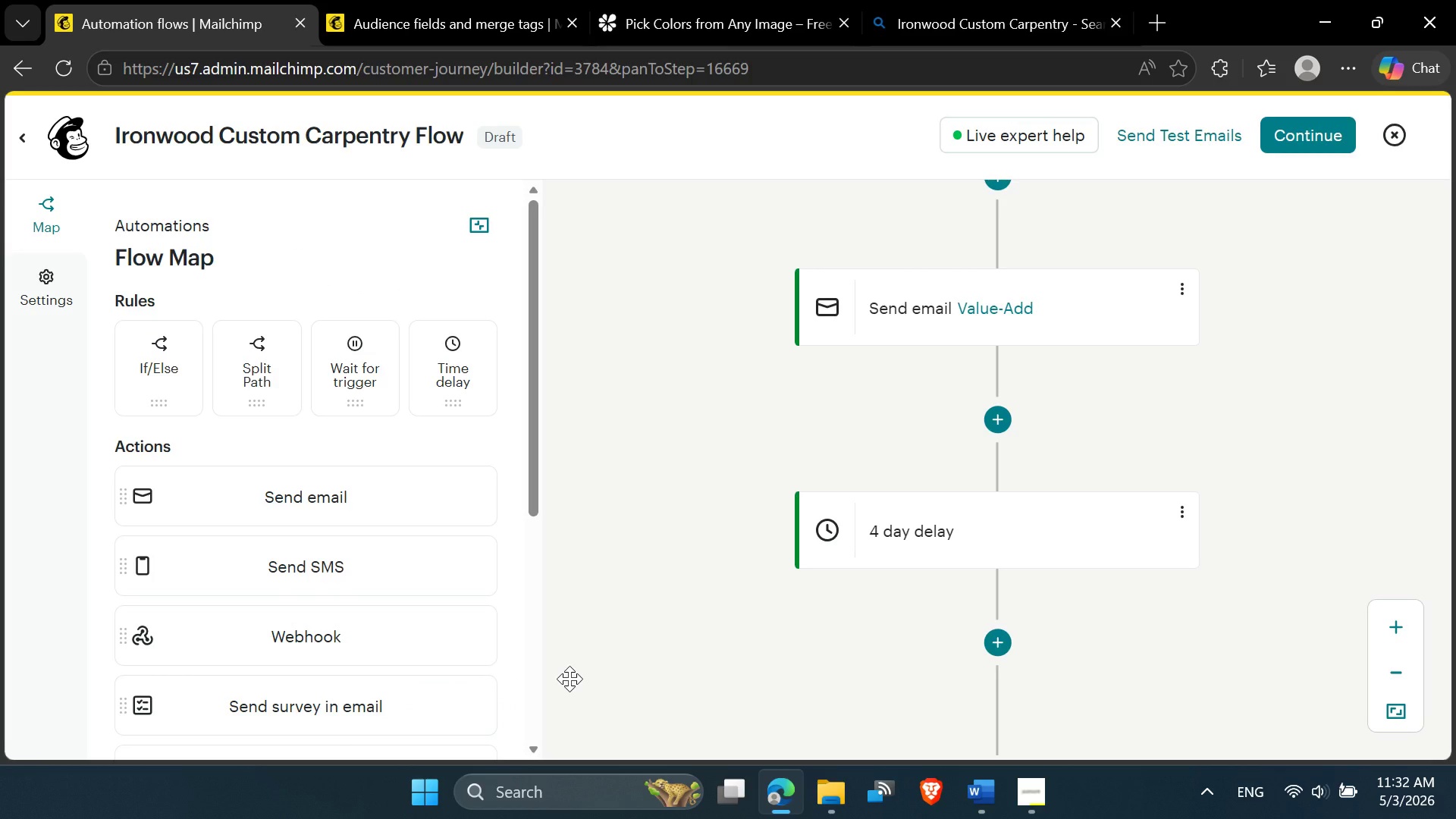 
wait(8.03)
 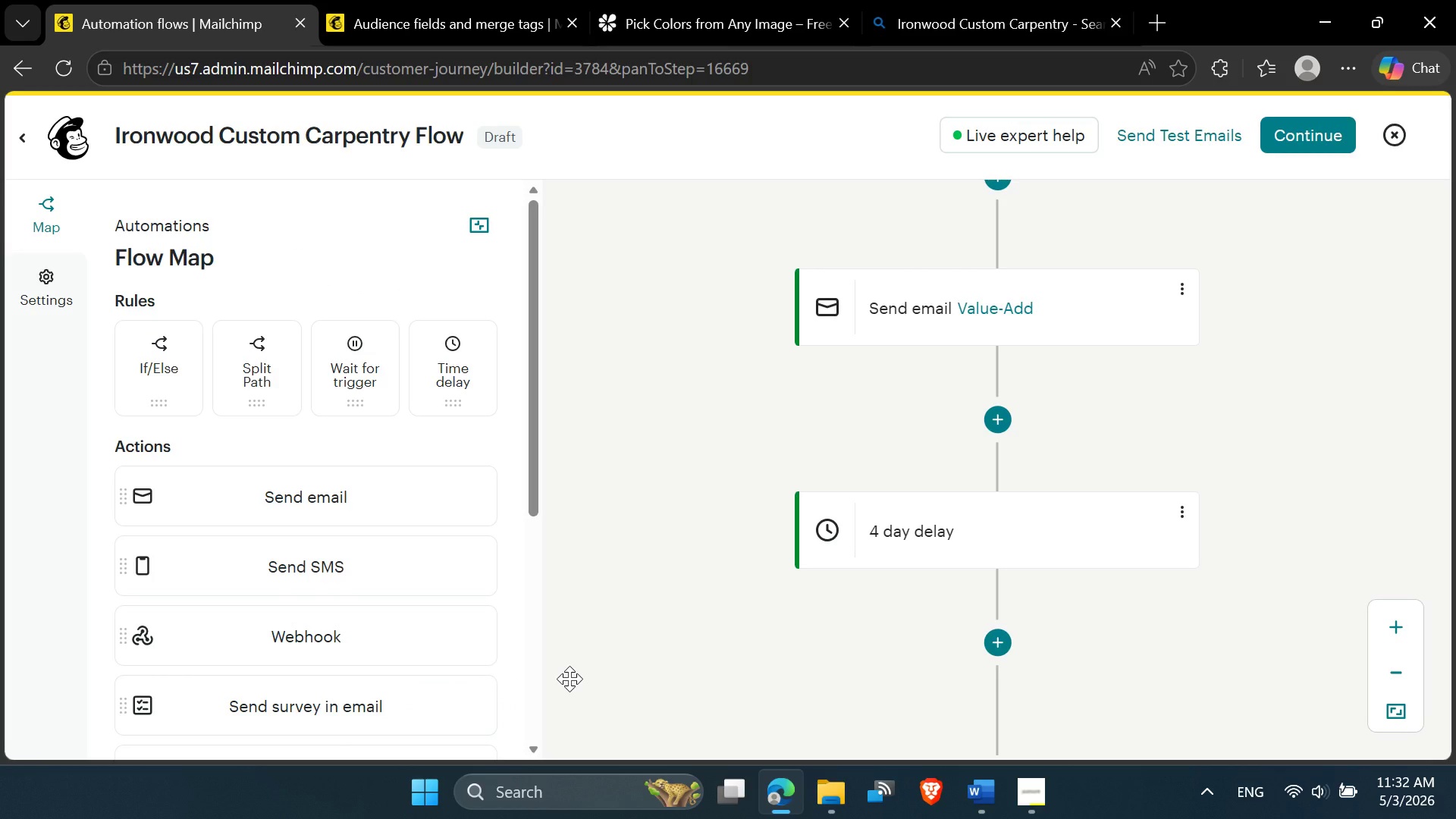 
scroll: coordinate [999, 495], scroll_direction: down, amount: 2.0
 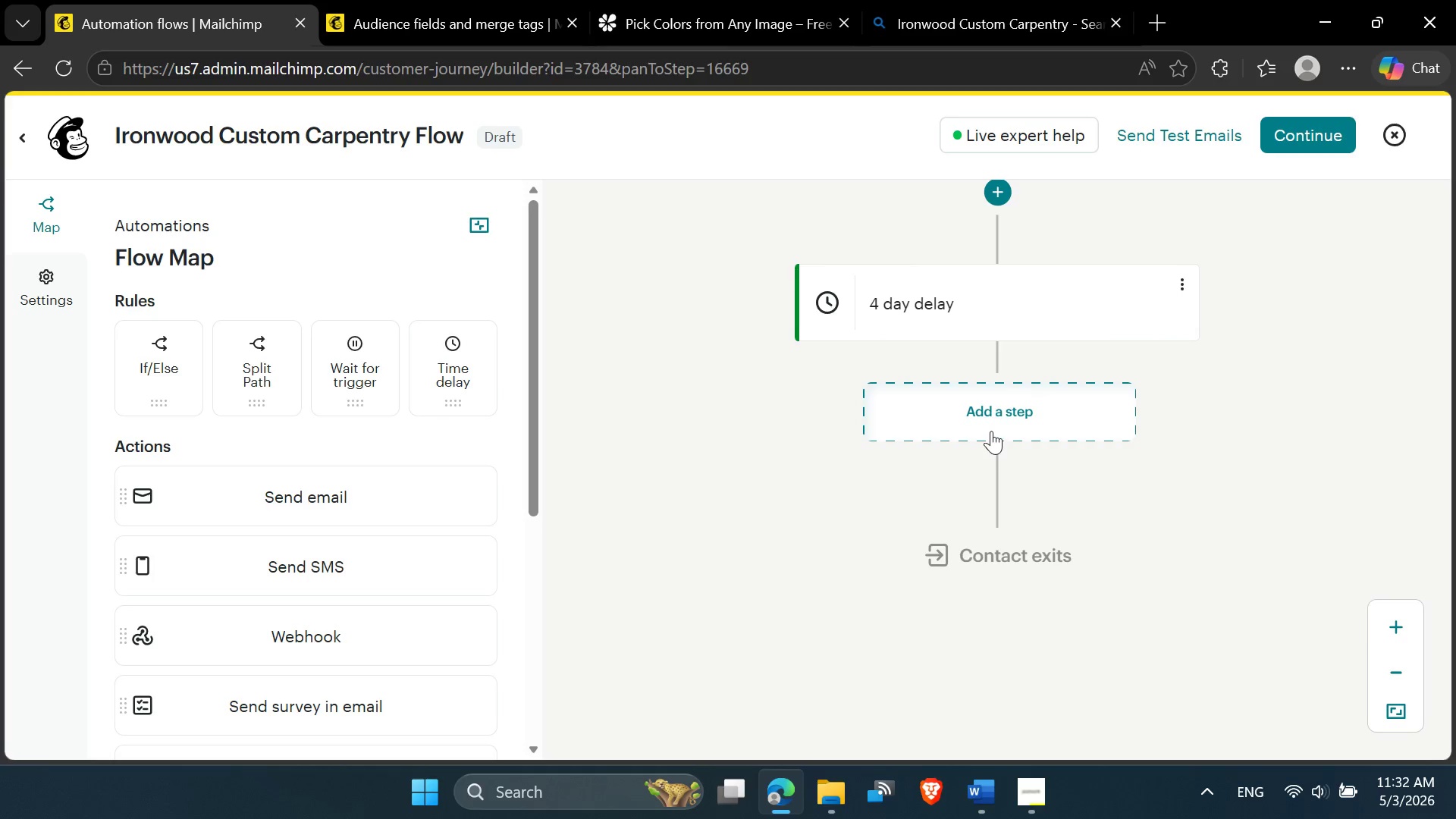 
left_click([991, 431])
 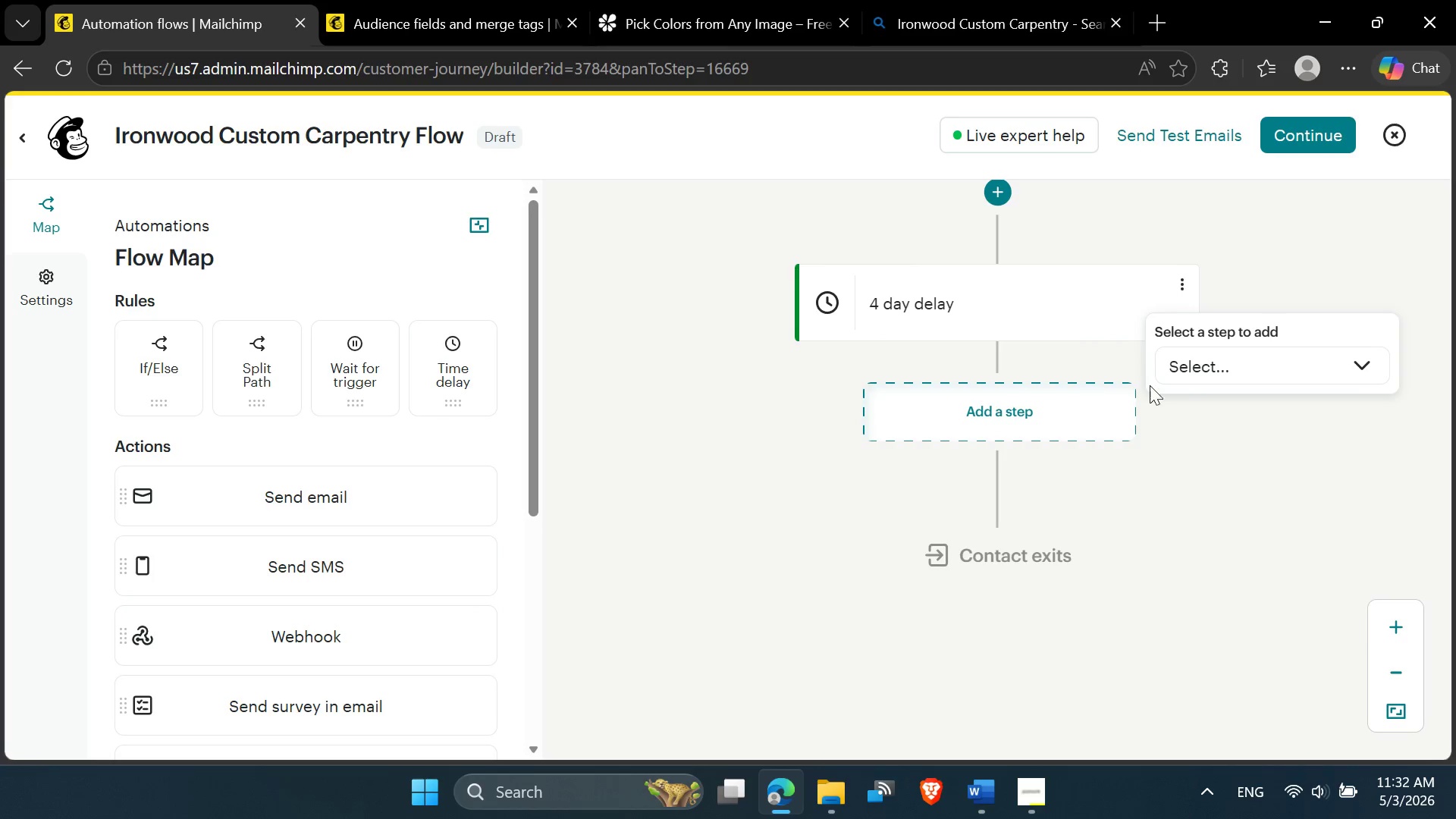 
left_click([1198, 372])
 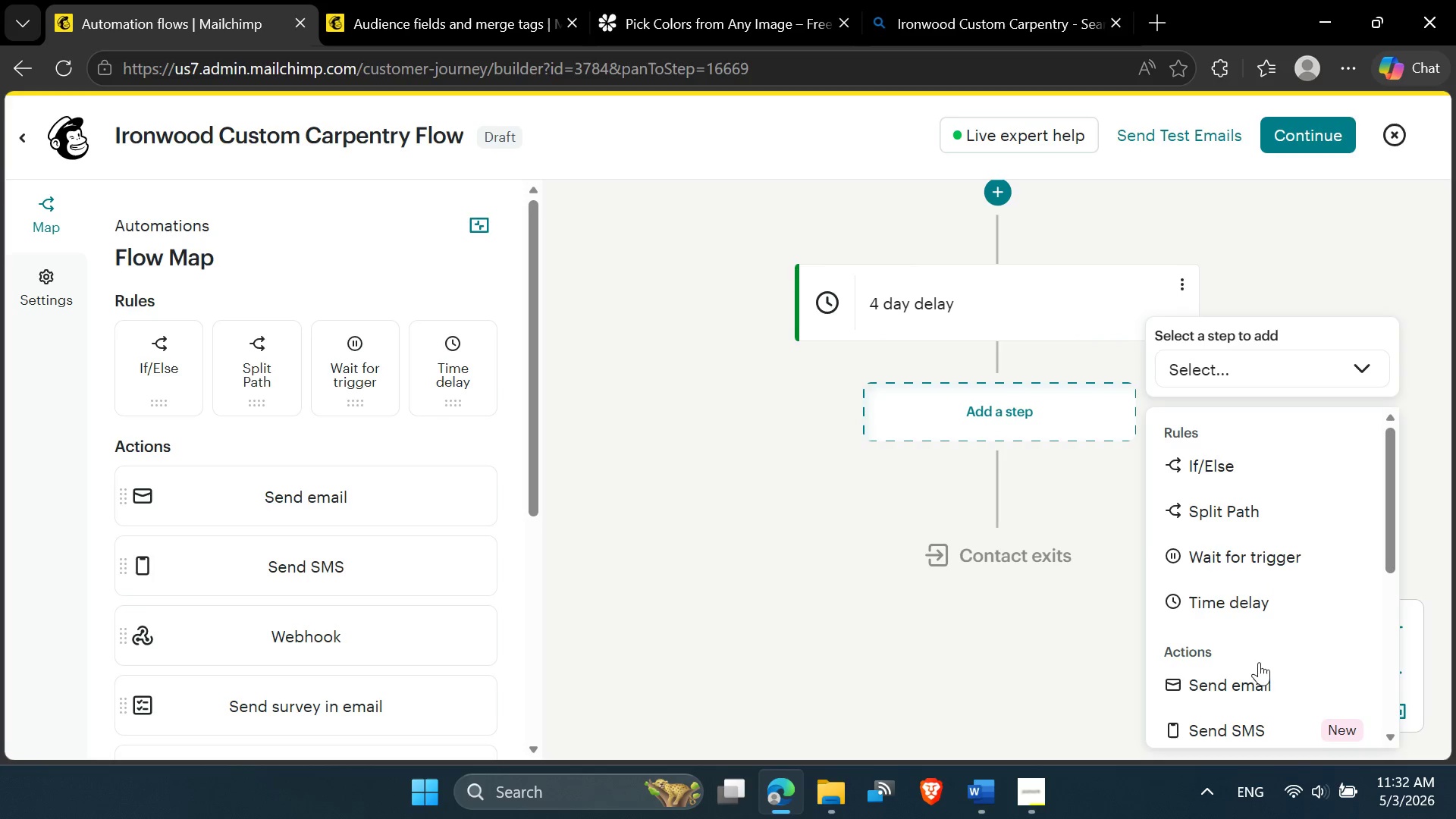 
left_click([1250, 682])
 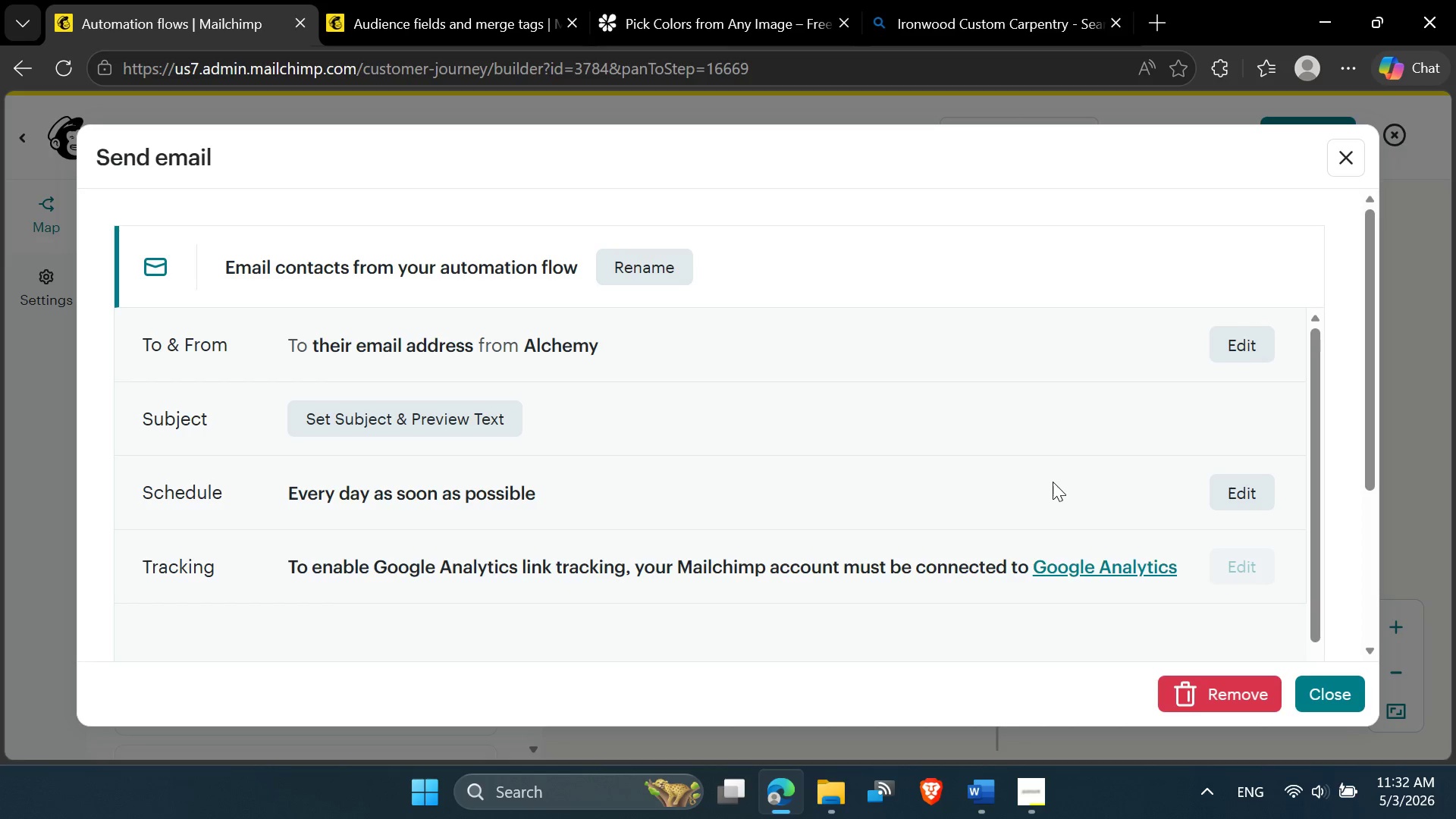 
wait(14.27)
 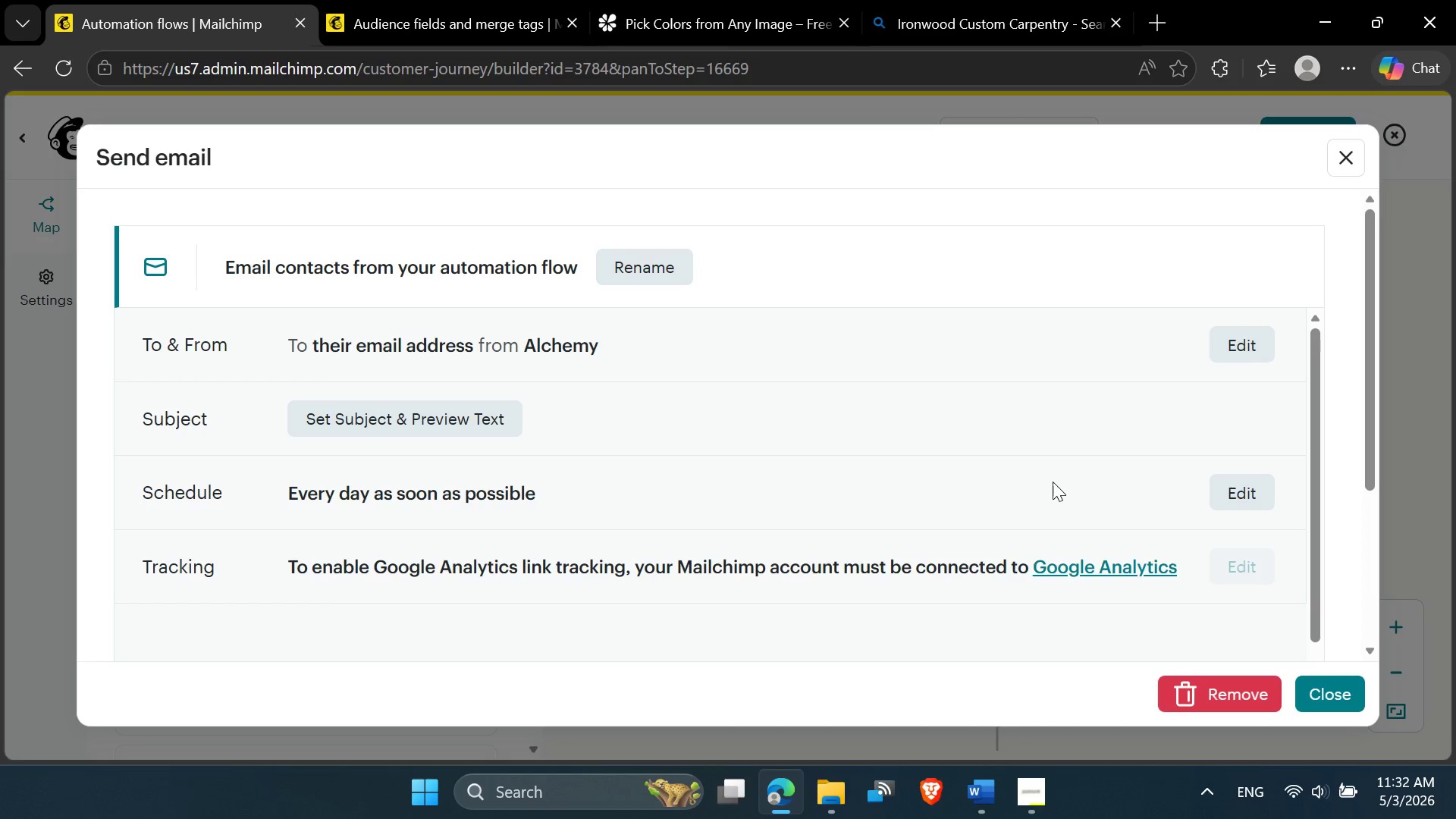 
left_click([626, 282])
 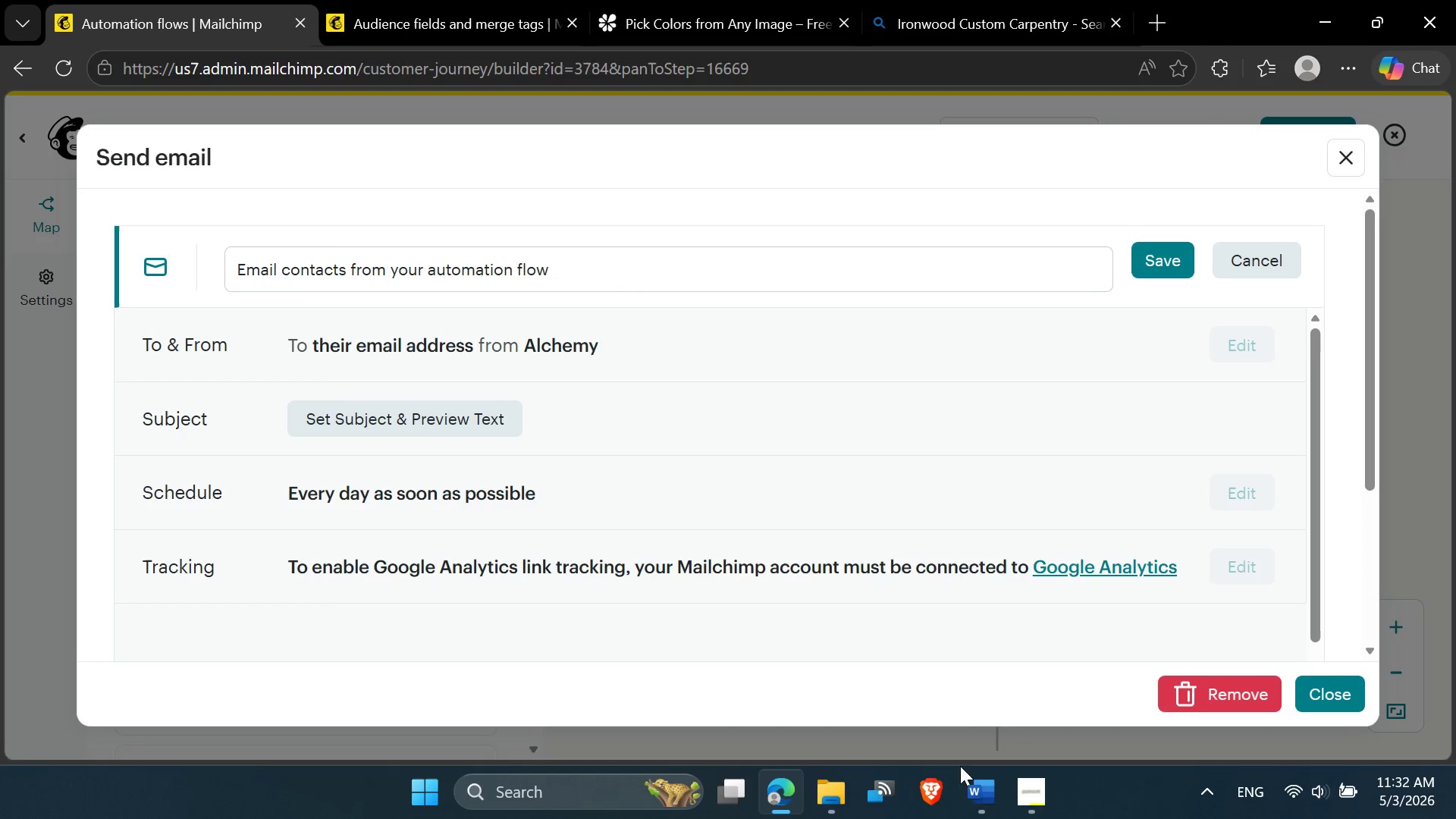 
left_click([990, 805])
 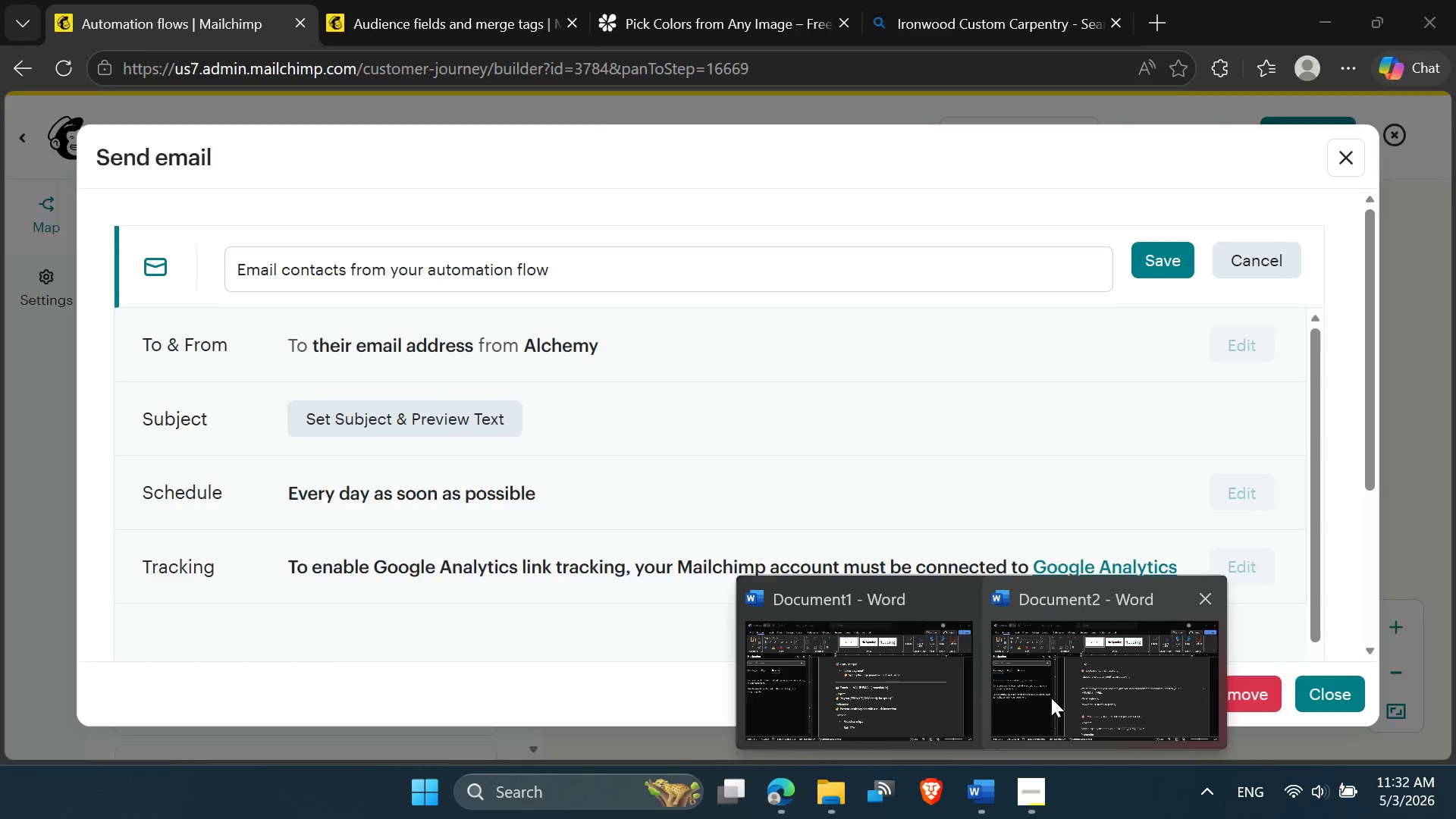 
left_click([1051, 698])
 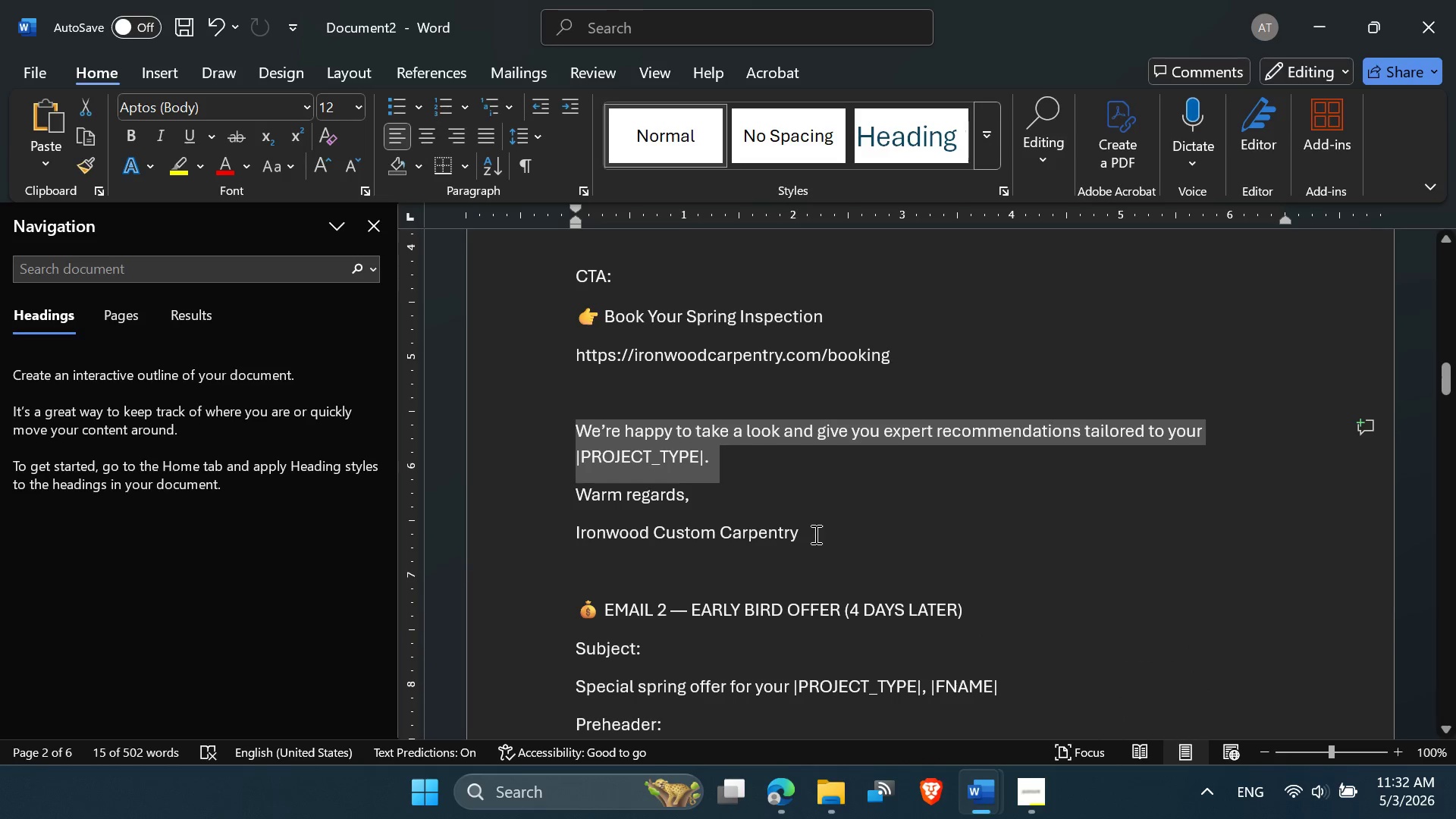 
scroll: coordinate [792, 559], scroll_direction: down, amount: 2.0
 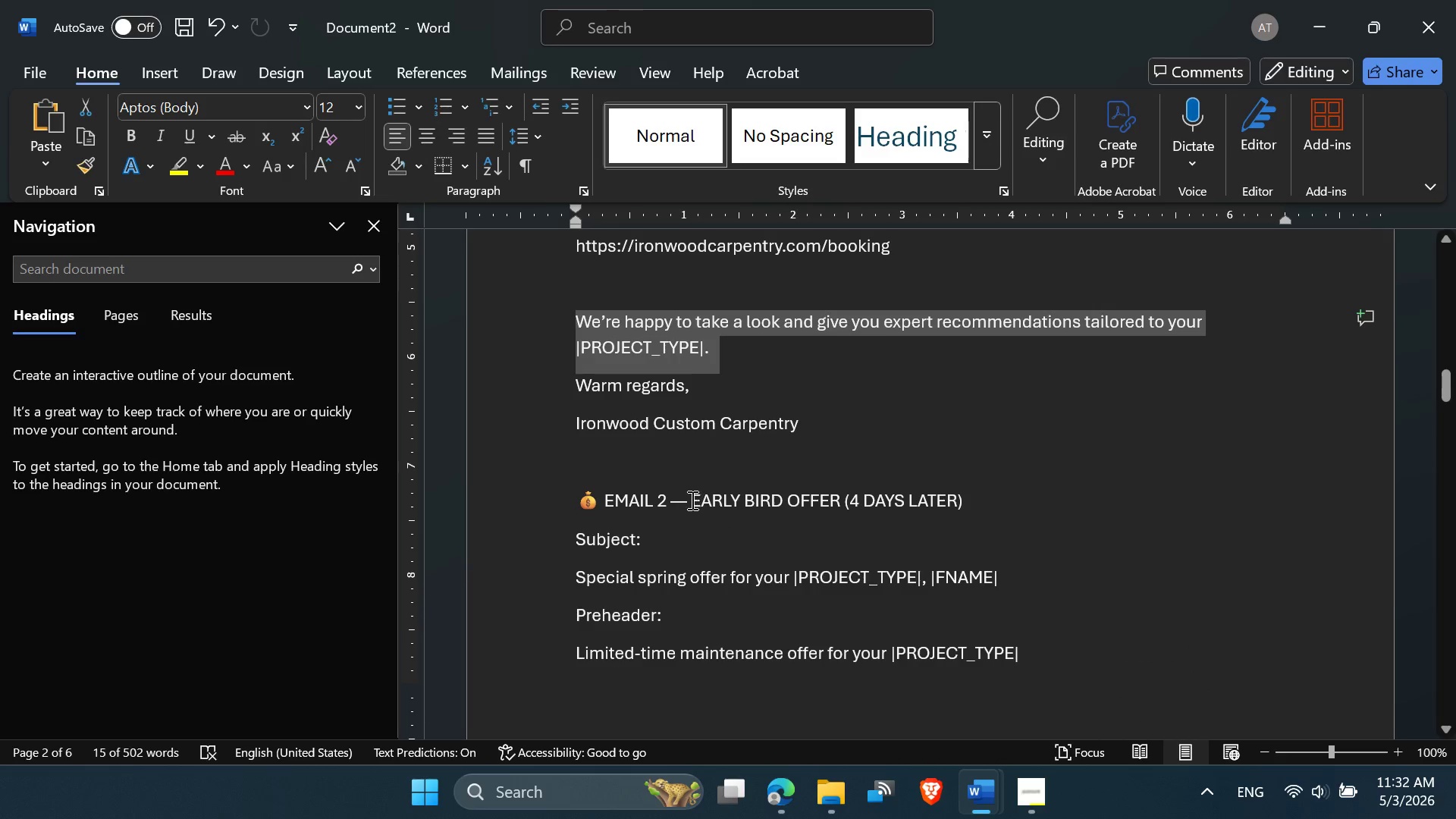 
left_click_drag(start_coordinate=[691, 500], to_coordinate=[824, 500])
 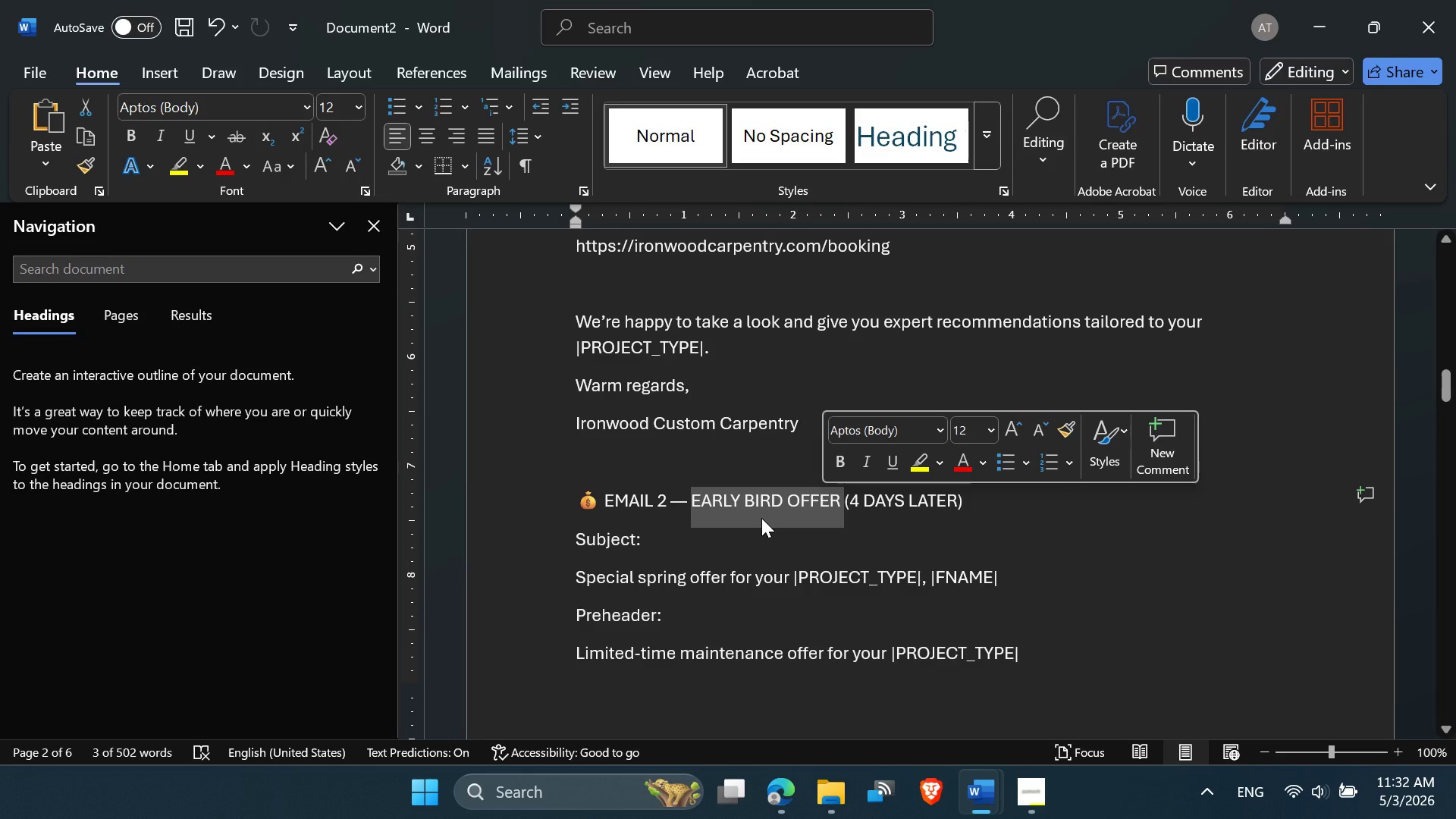 
key(Control+C)